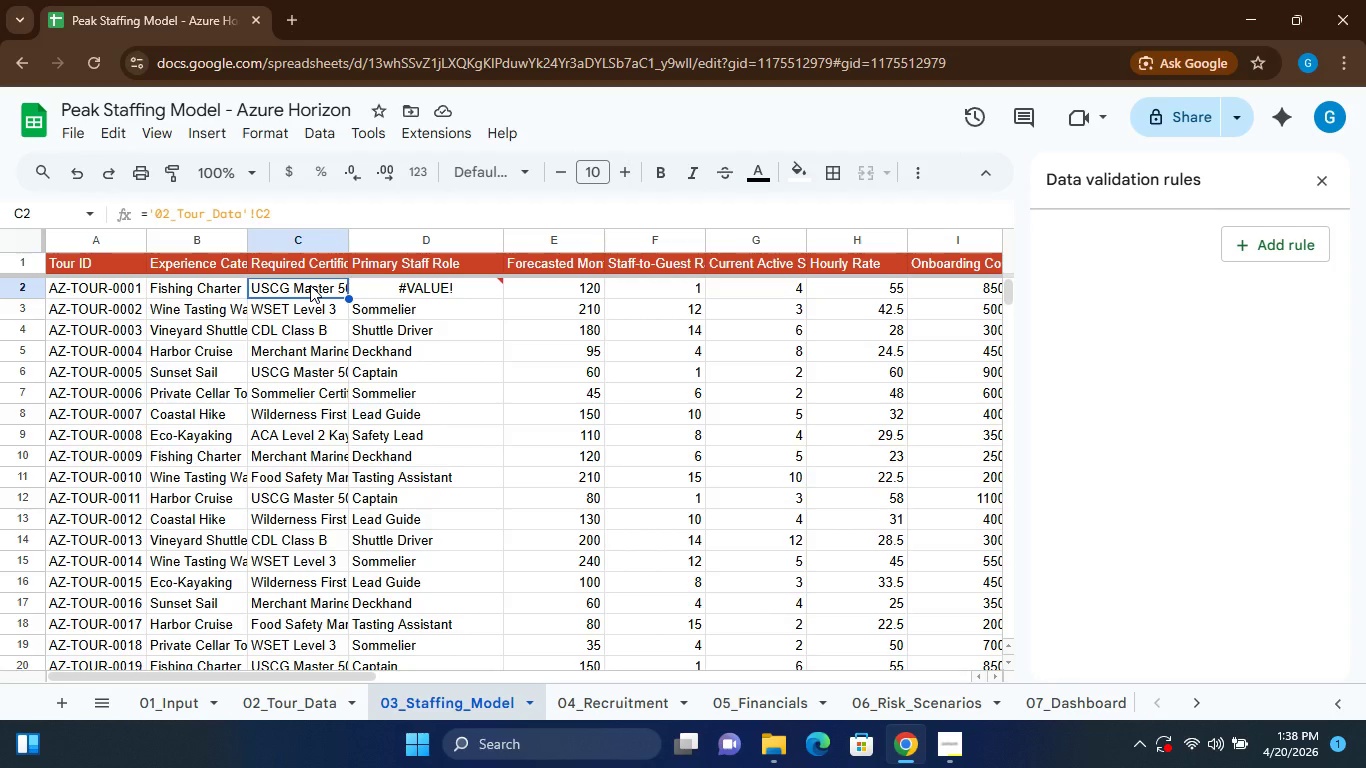 
double_click([310, 285])
 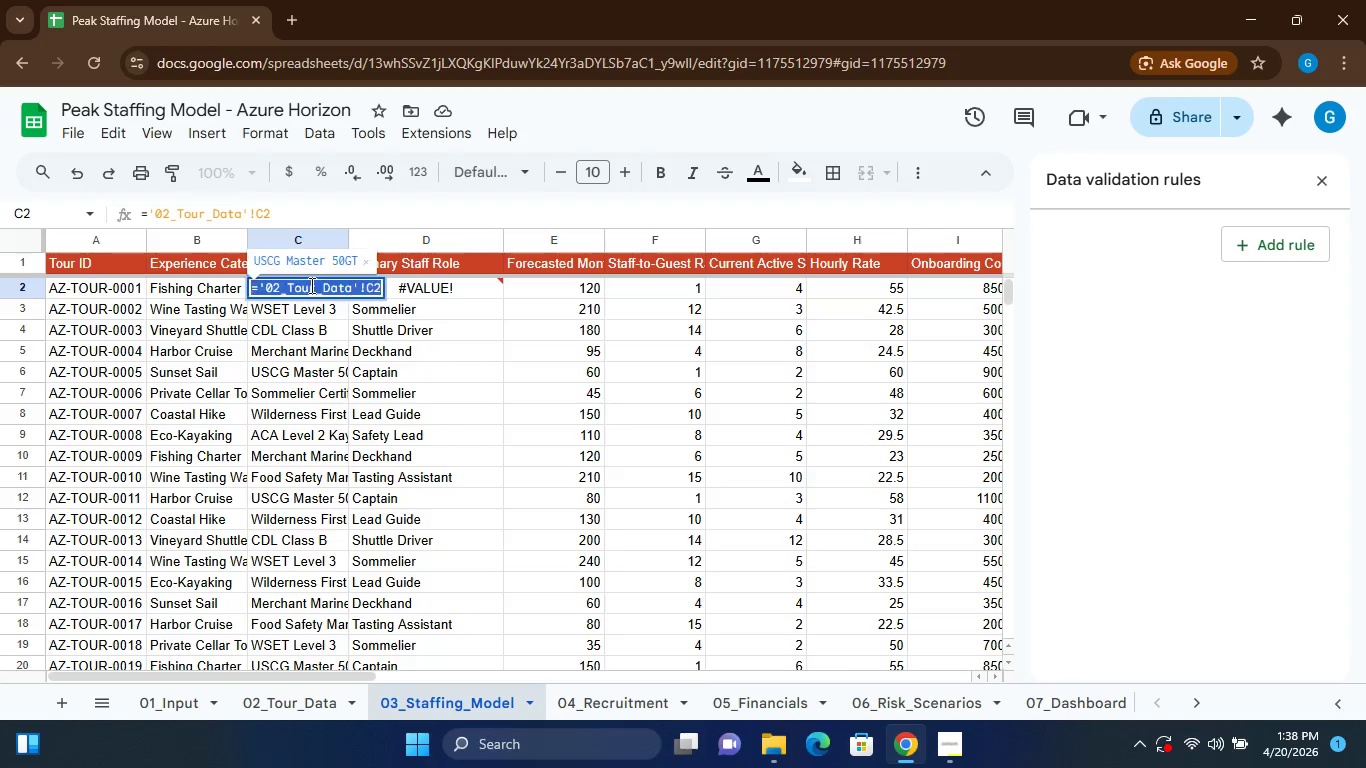 
triple_click([310, 285])
 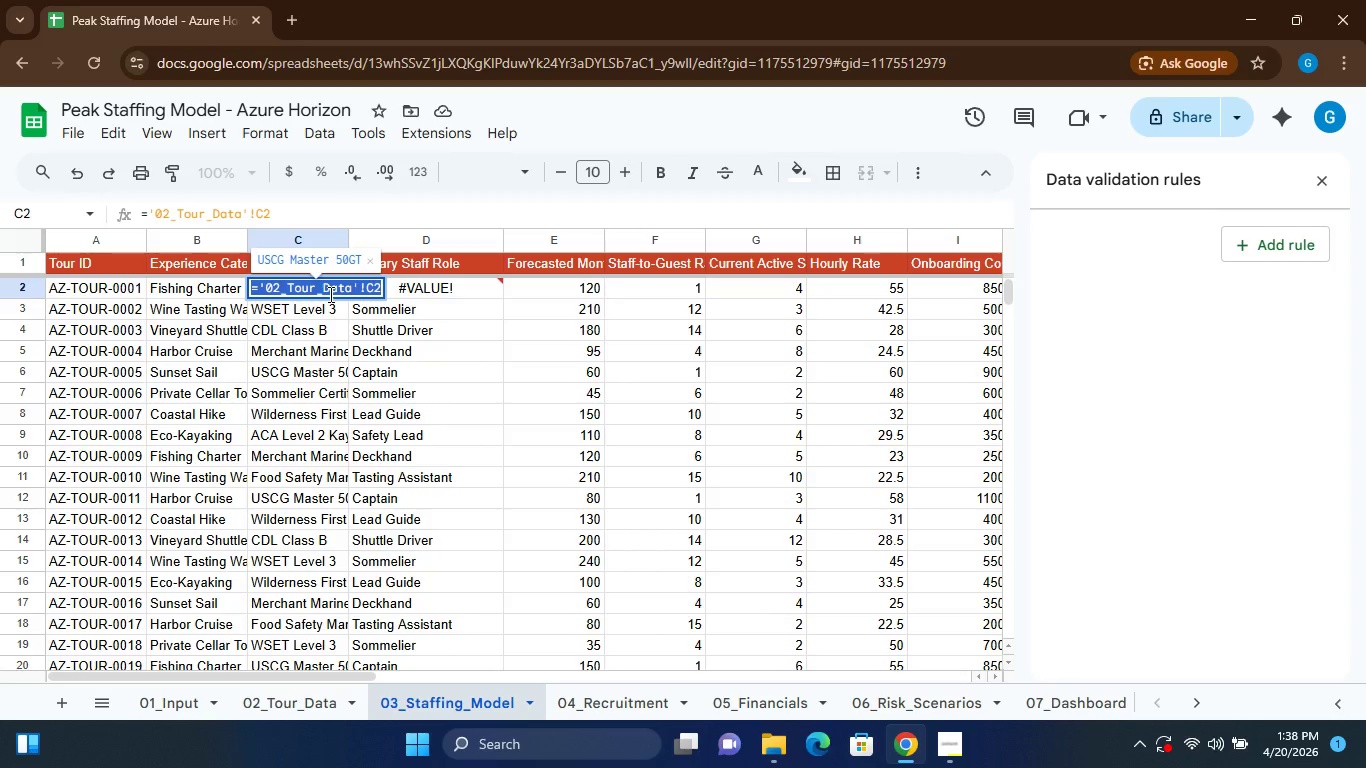 
wait(6.47)
 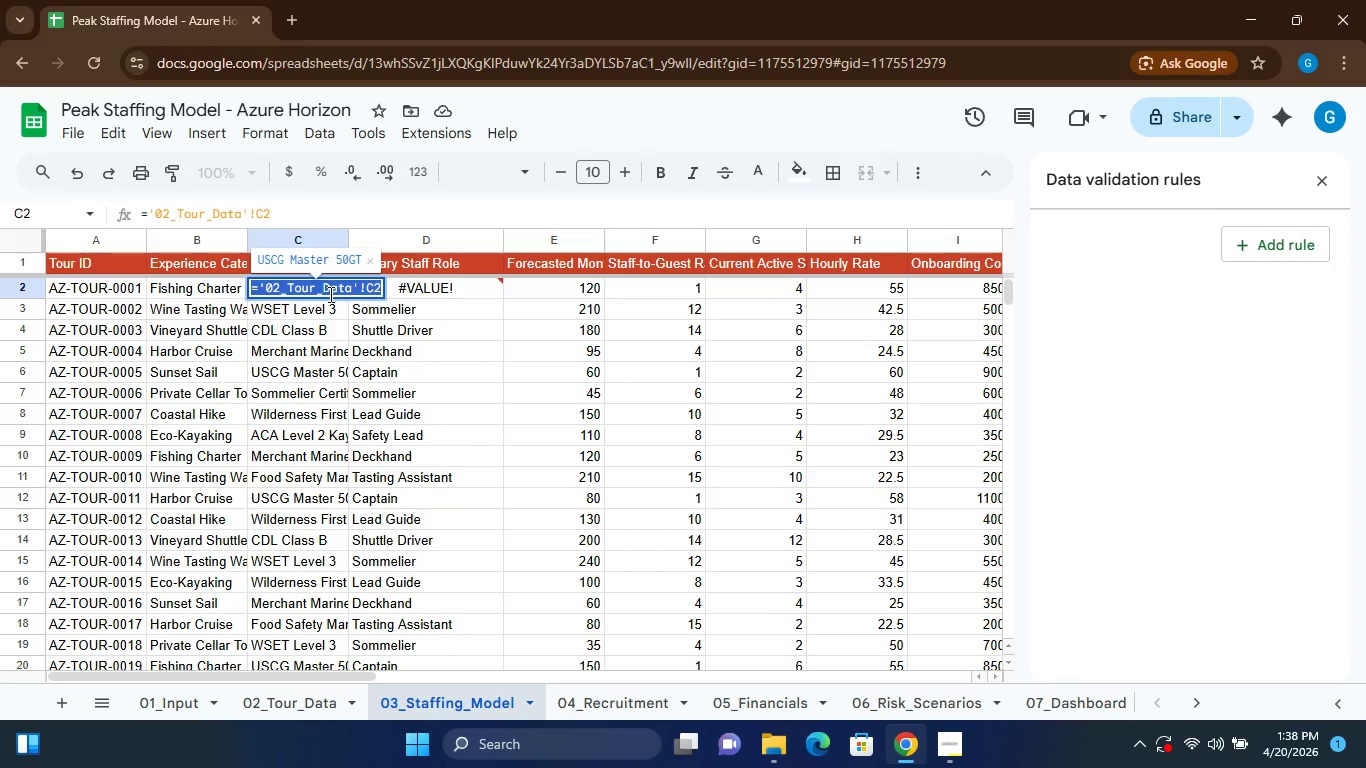 
double_click([329, 294])
 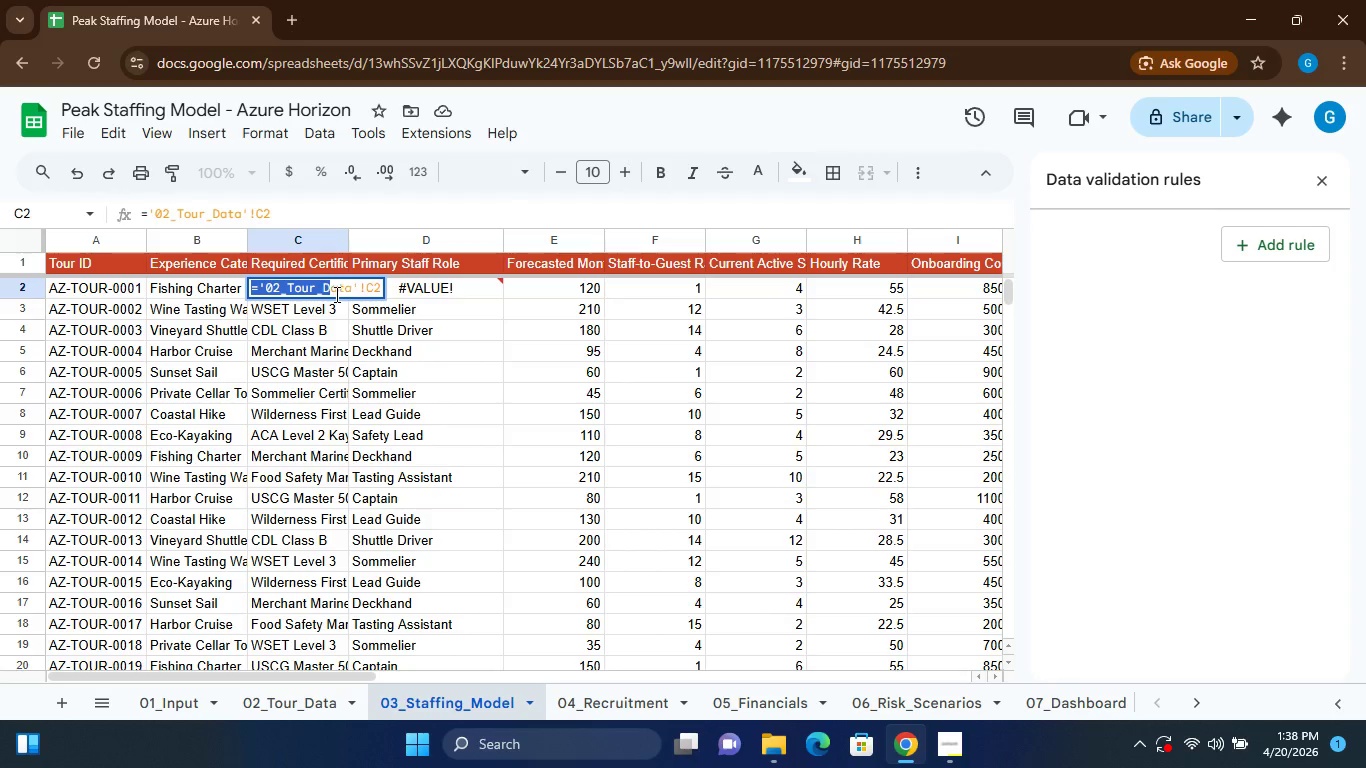 
wait(15.41)
 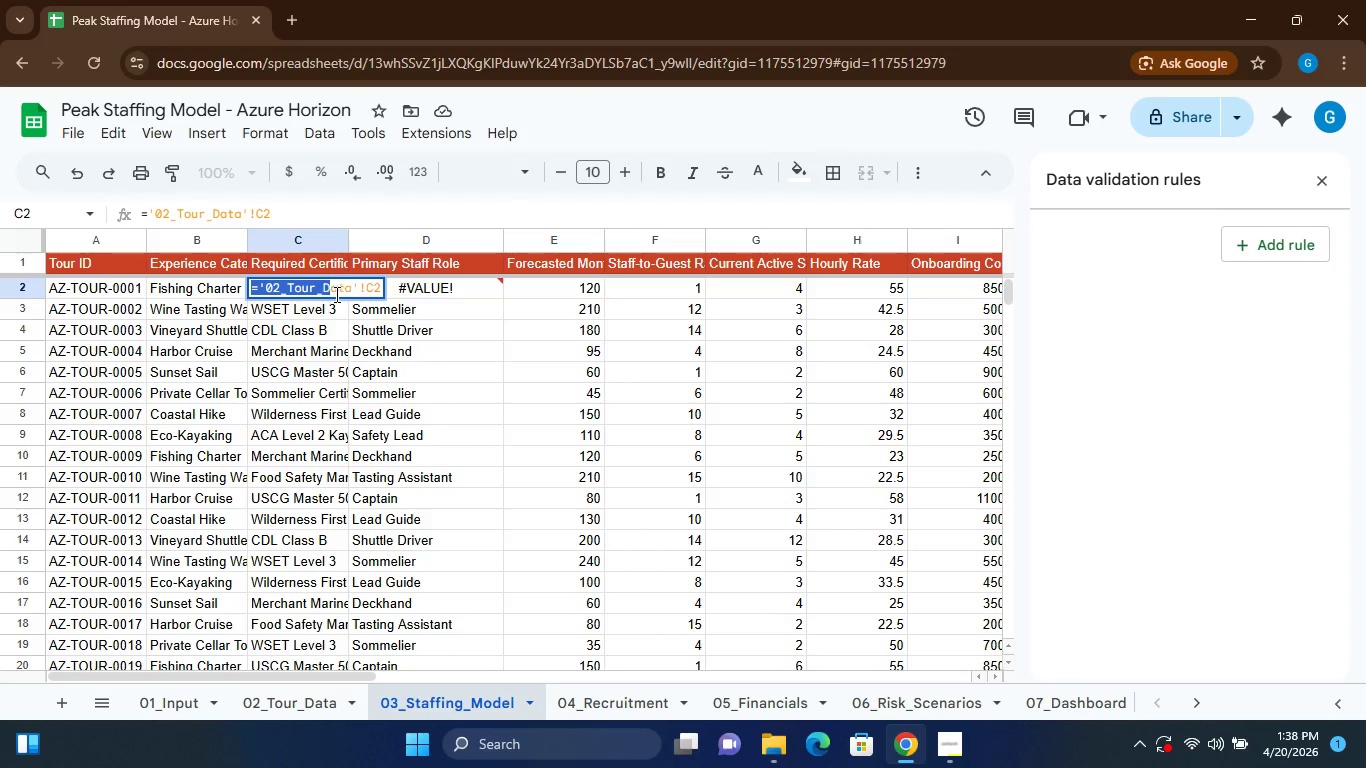 
left_click([874, 286])
 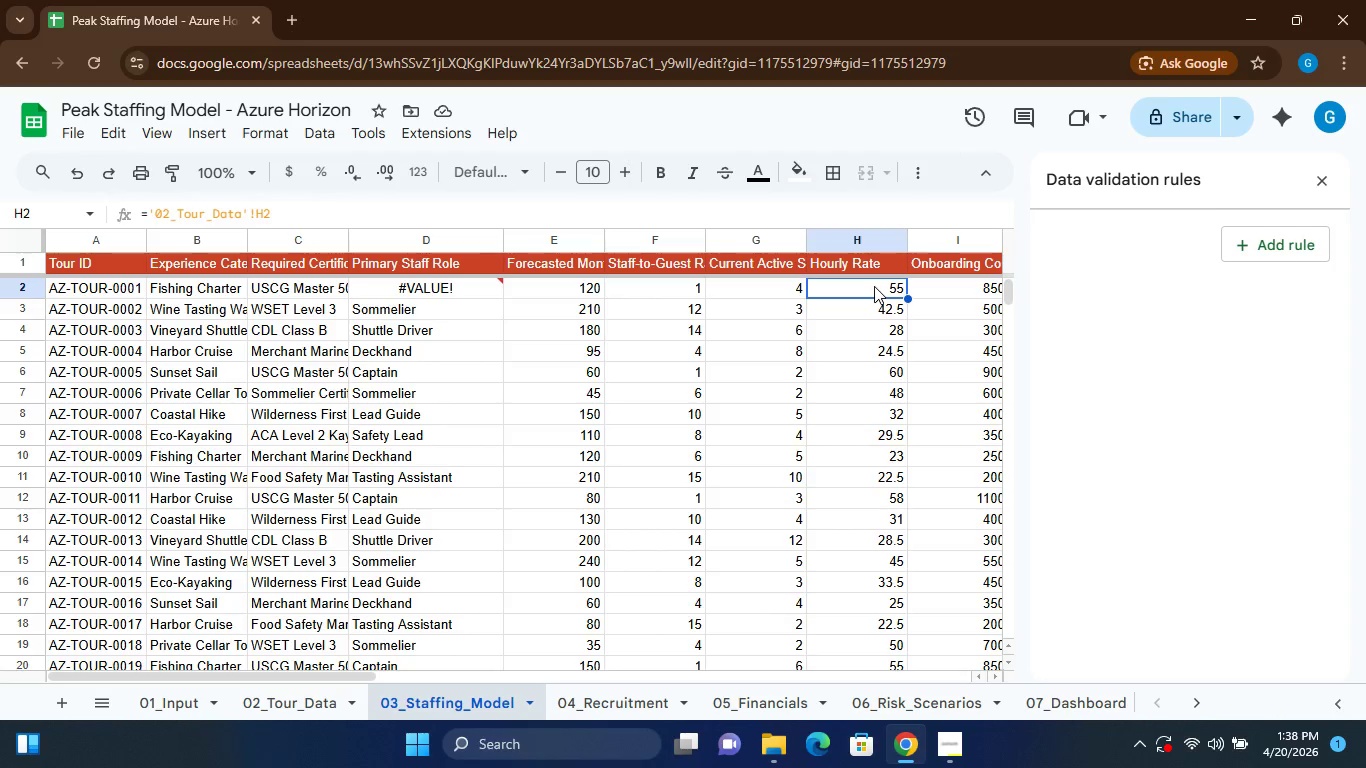 
double_click([874, 286])
 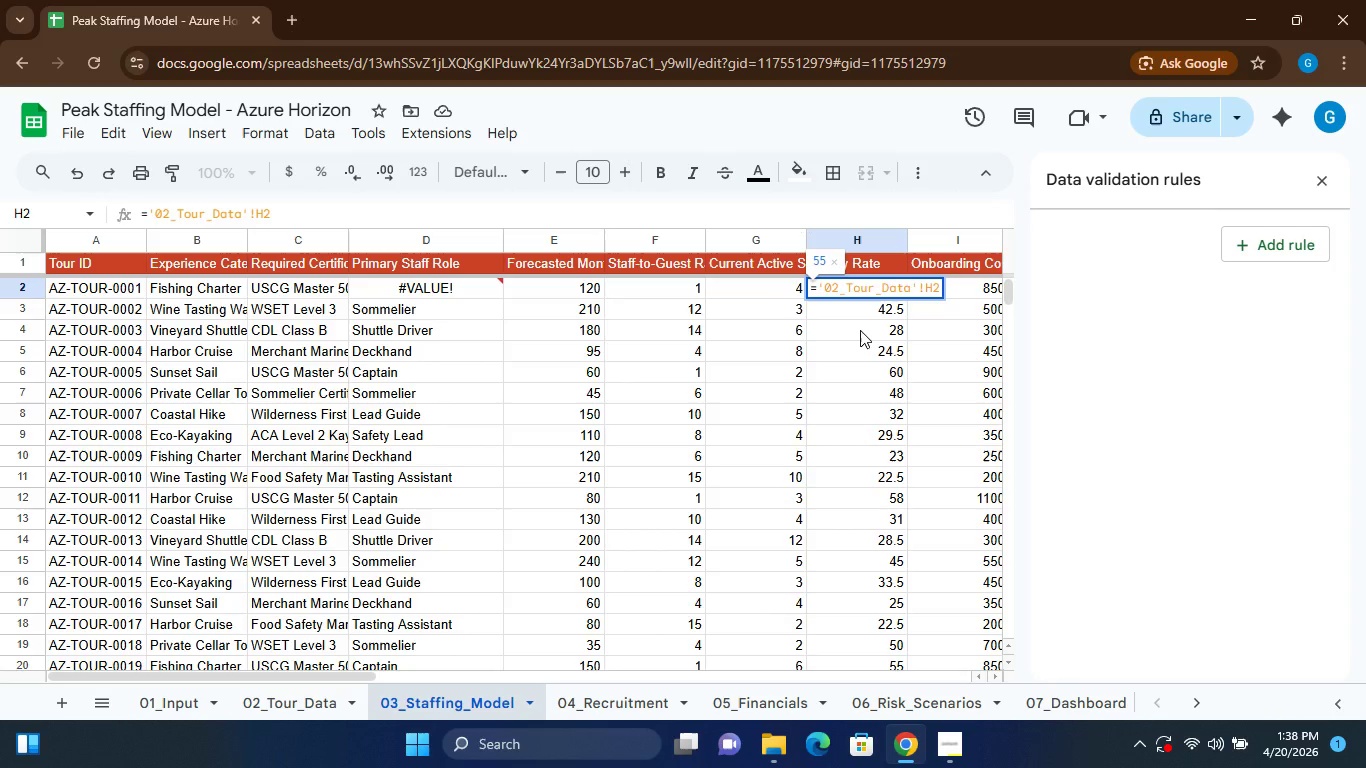 
wait(26.02)
 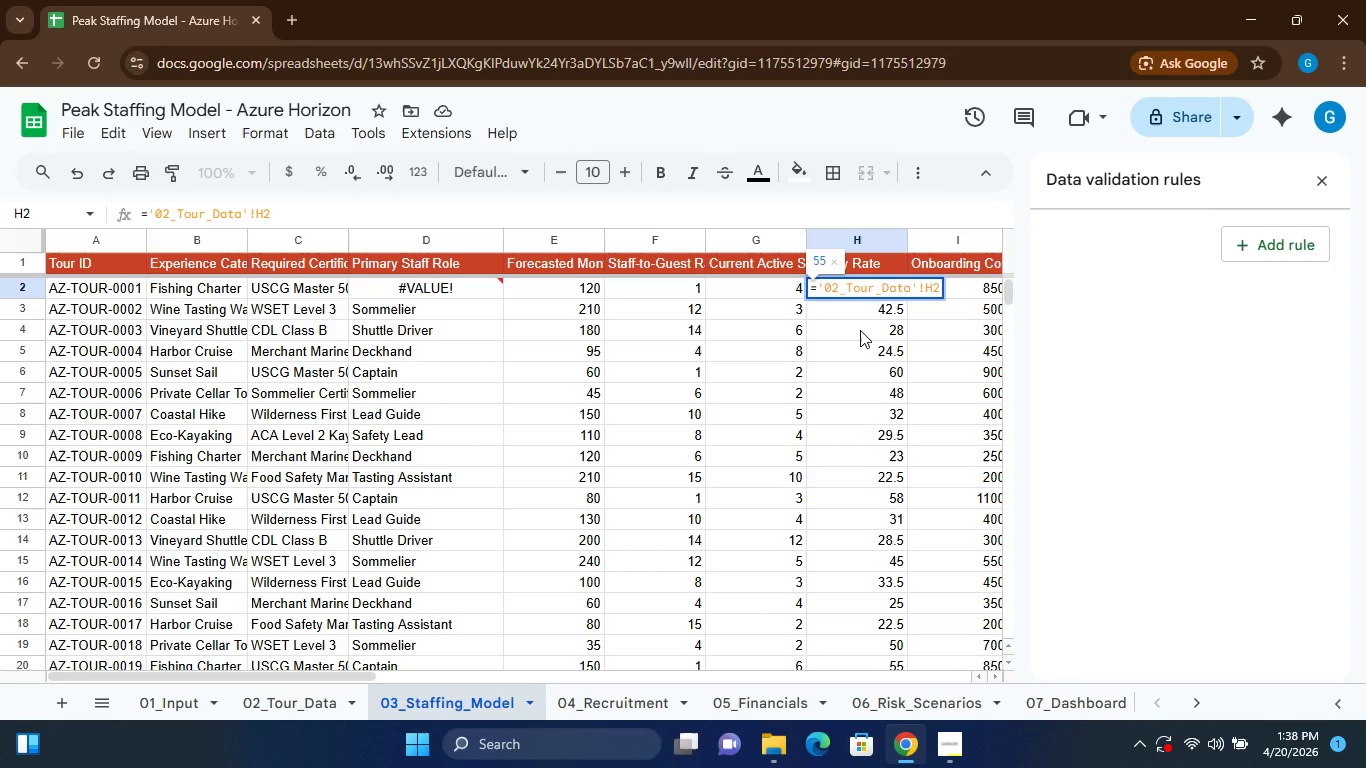 
key(Backspace)
key(Backspace)
type(E2)
 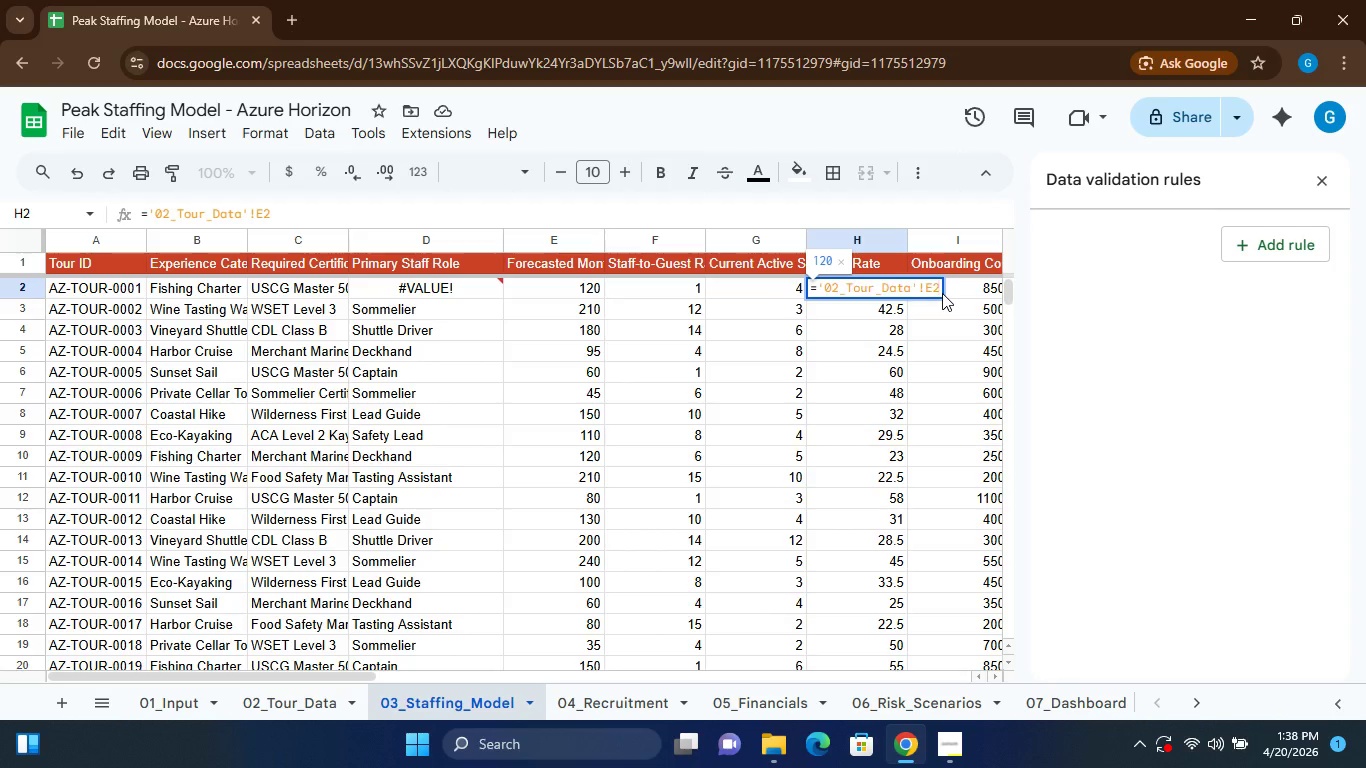 
key(Enter)
 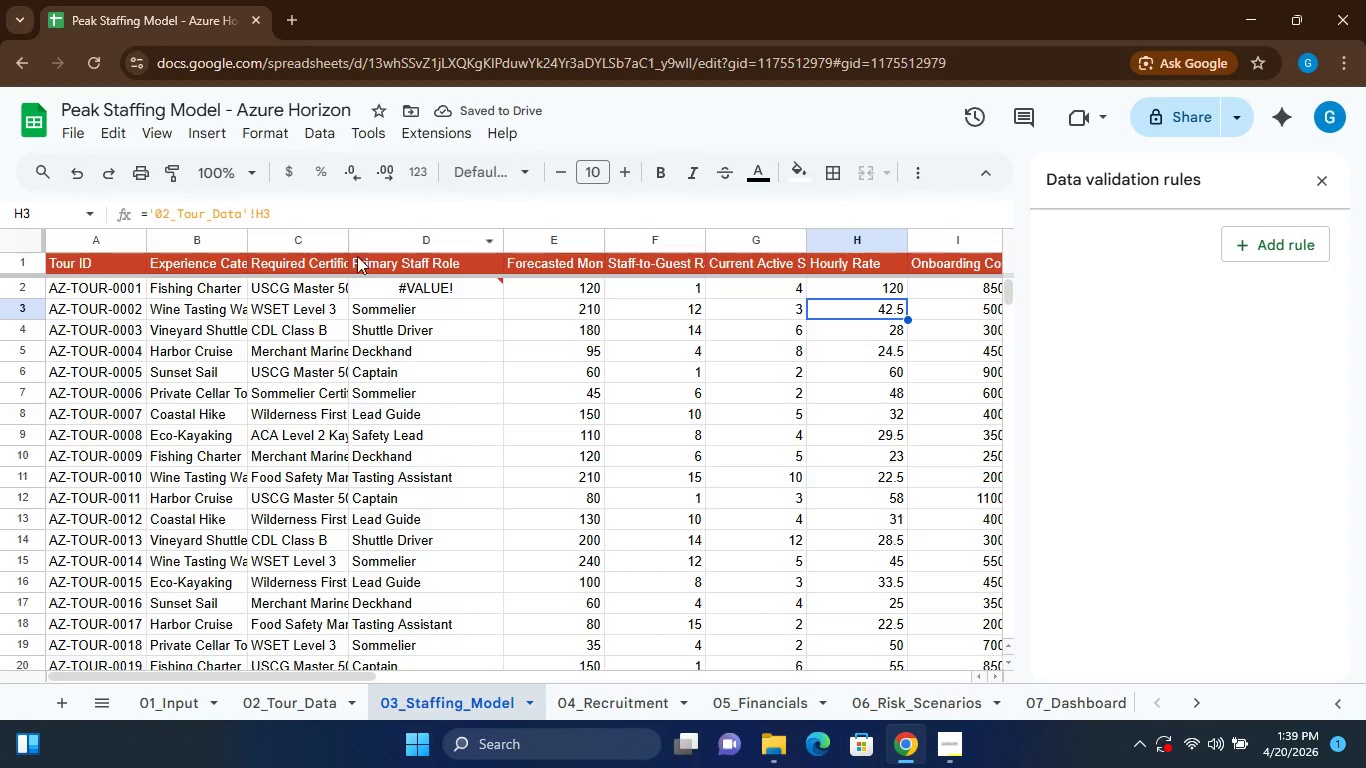 
wait(5.41)
 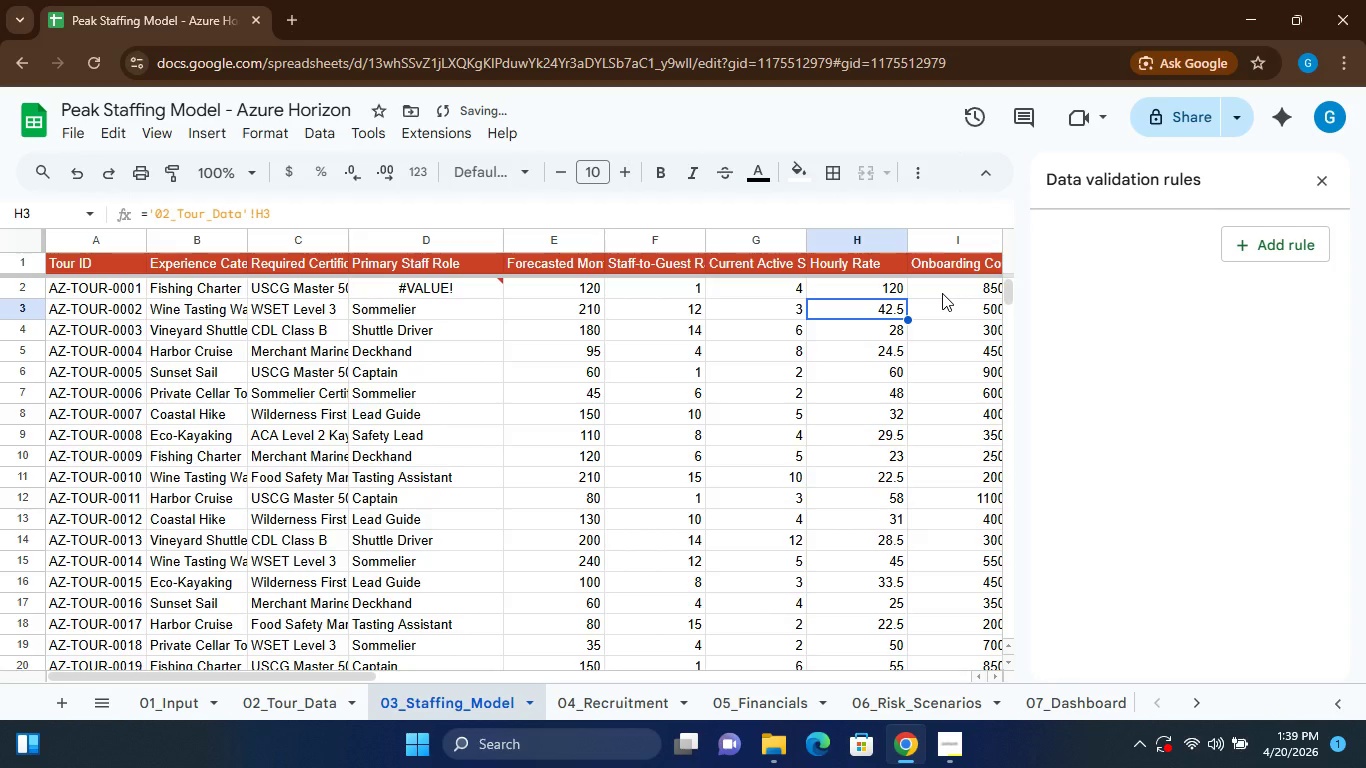 
left_click([439, 284])
 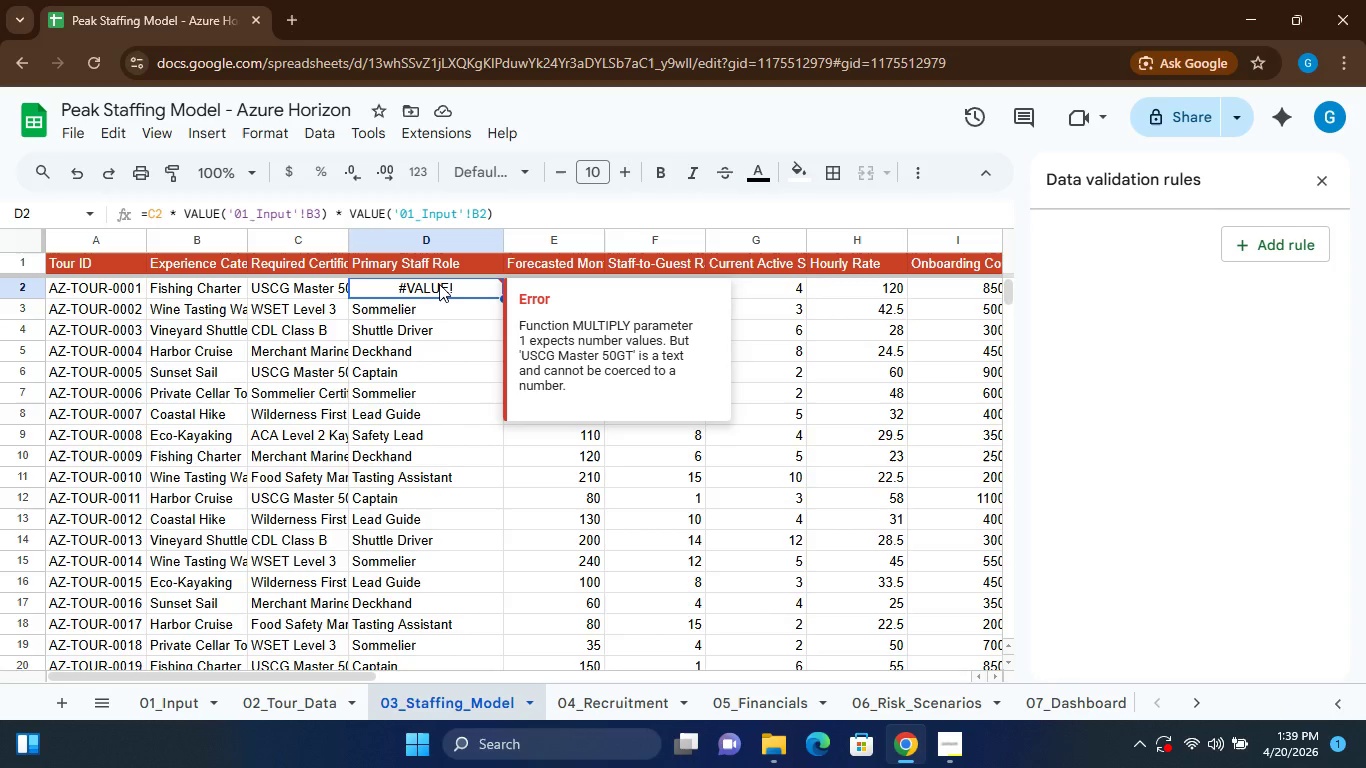 
double_click([439, 284])
 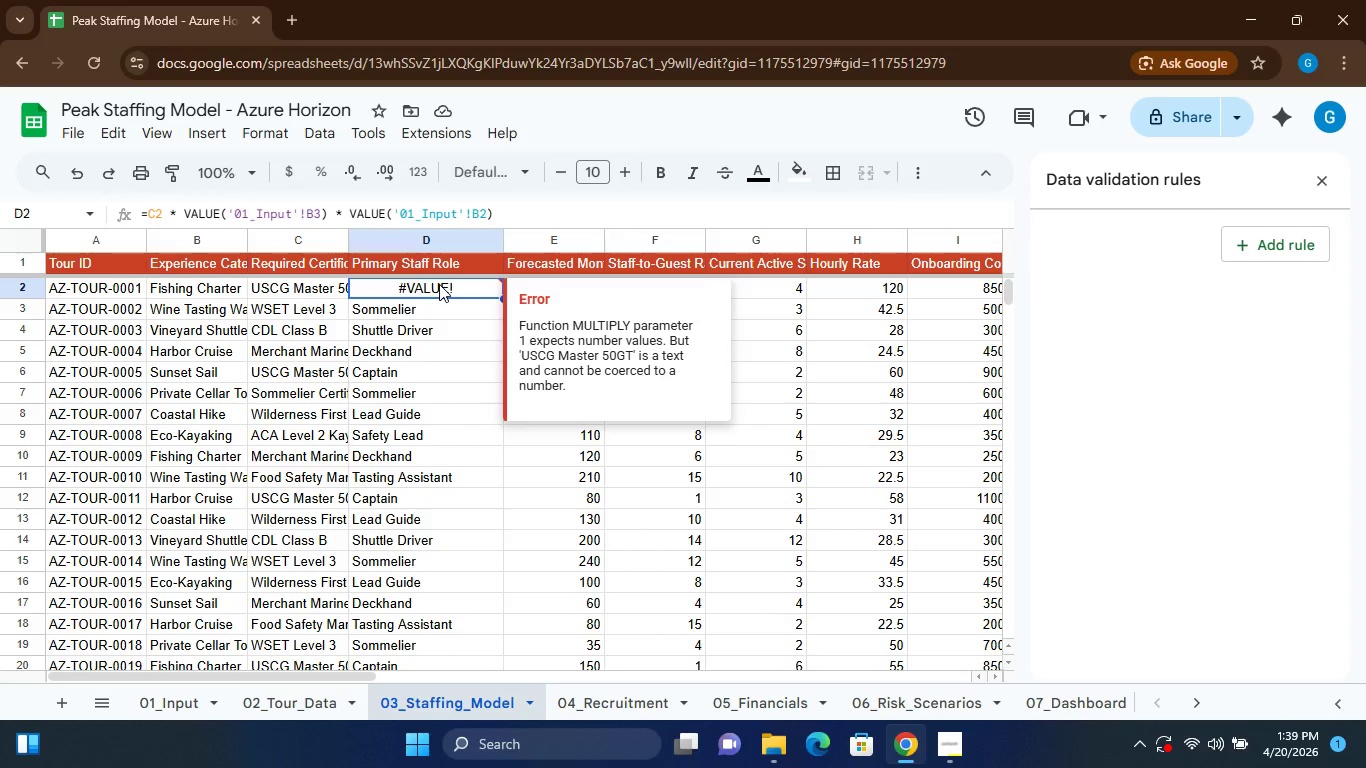 
triple_click([439, 284])
 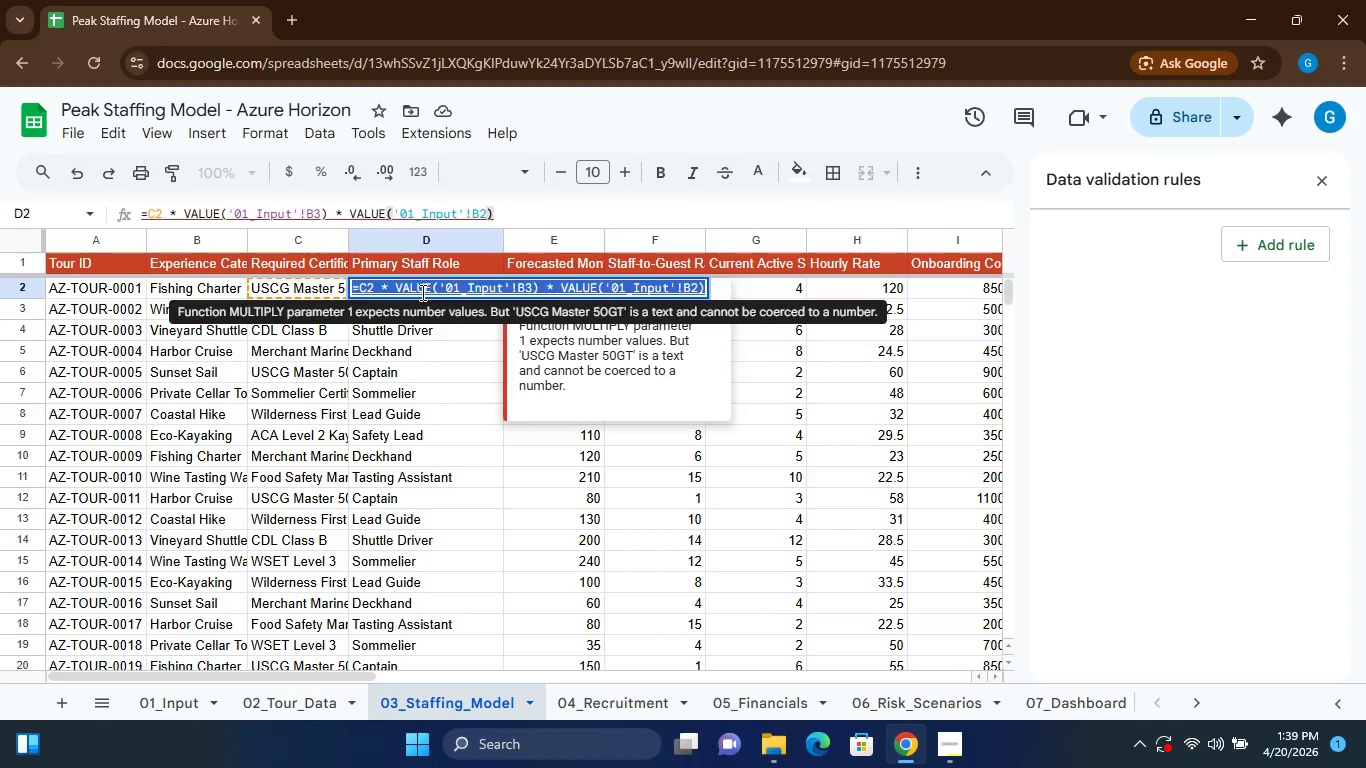 
wait(7.06)
 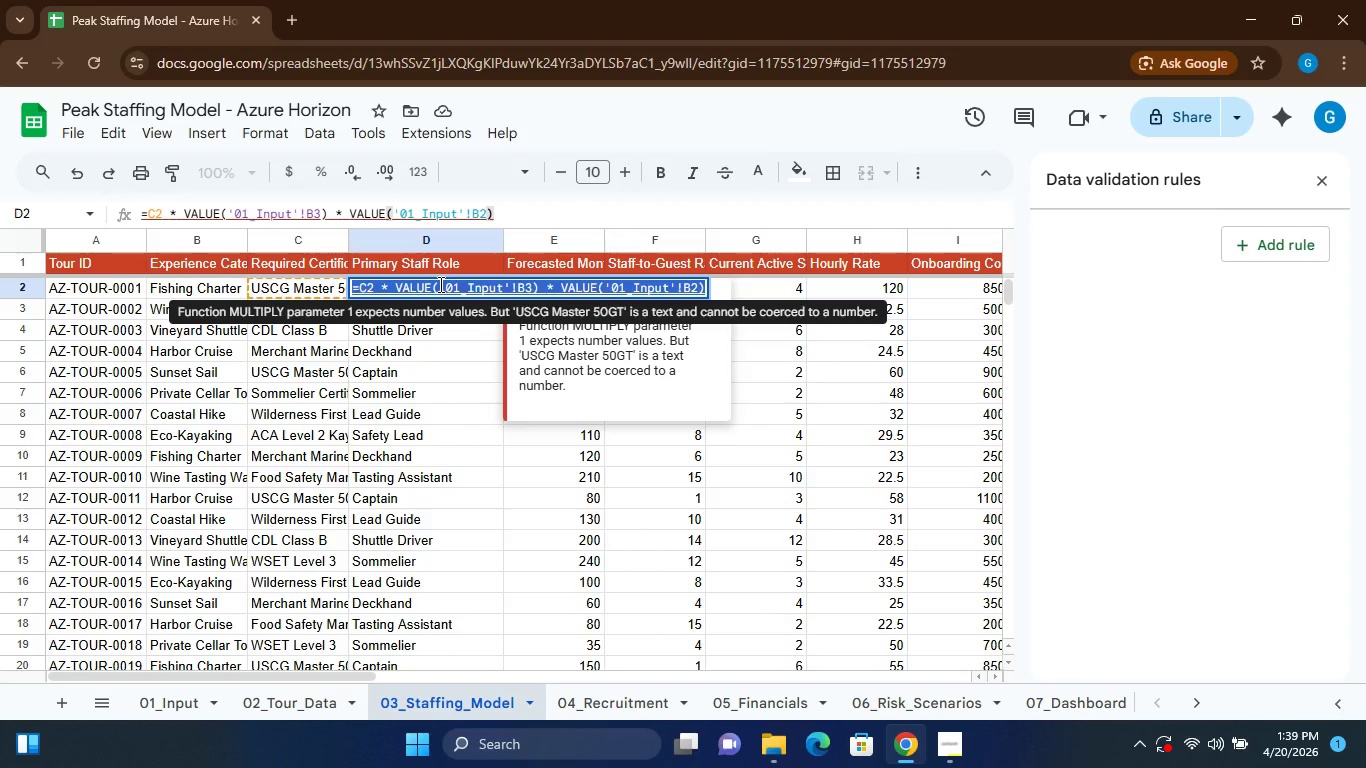 
left_click([477, 281])
 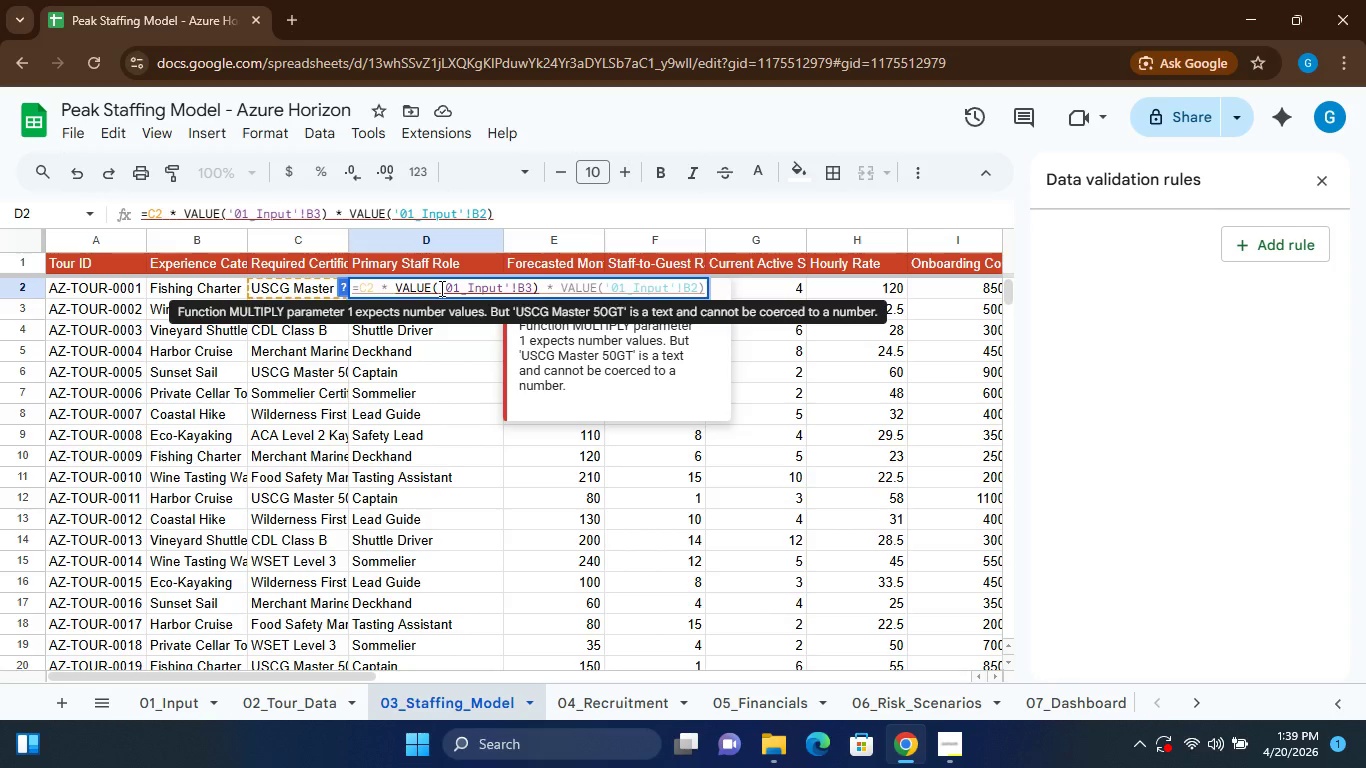 
left_click([440, 288])
 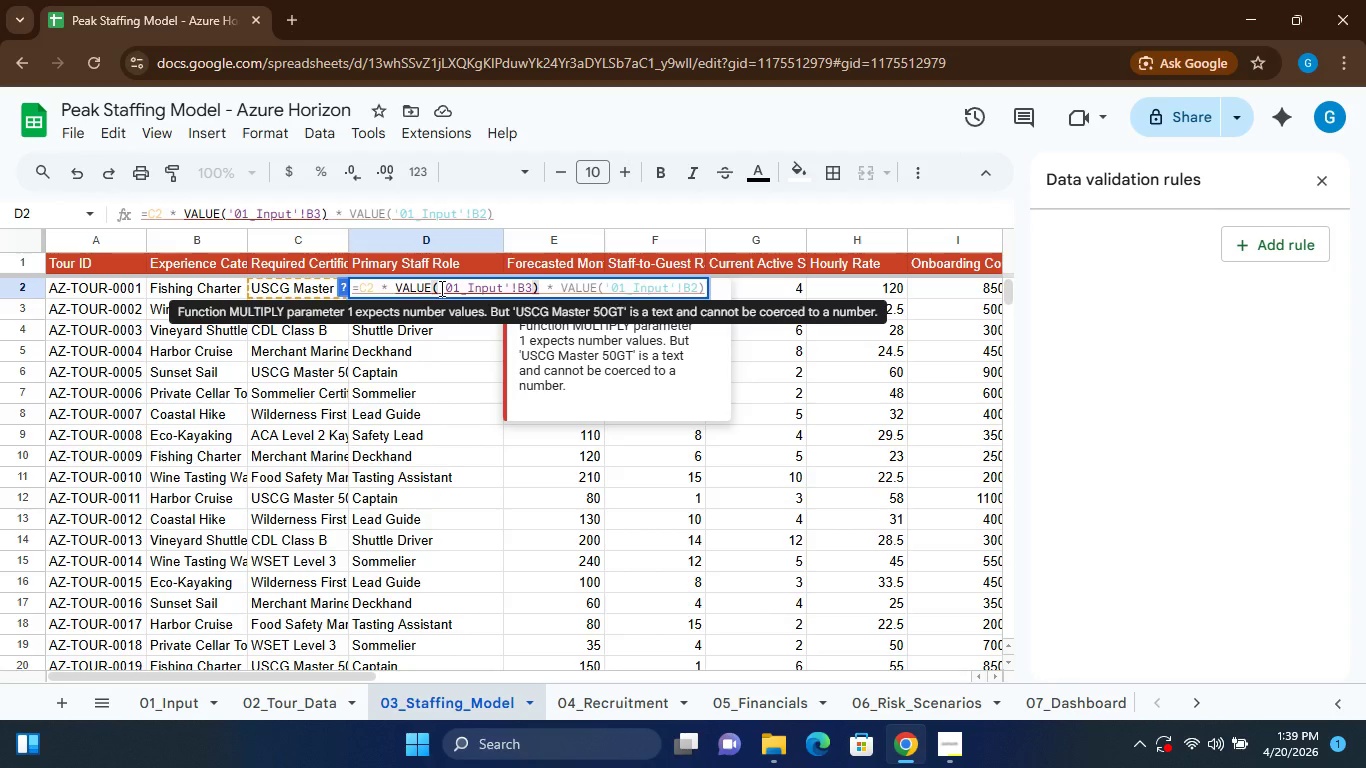 
key(Backspace)
 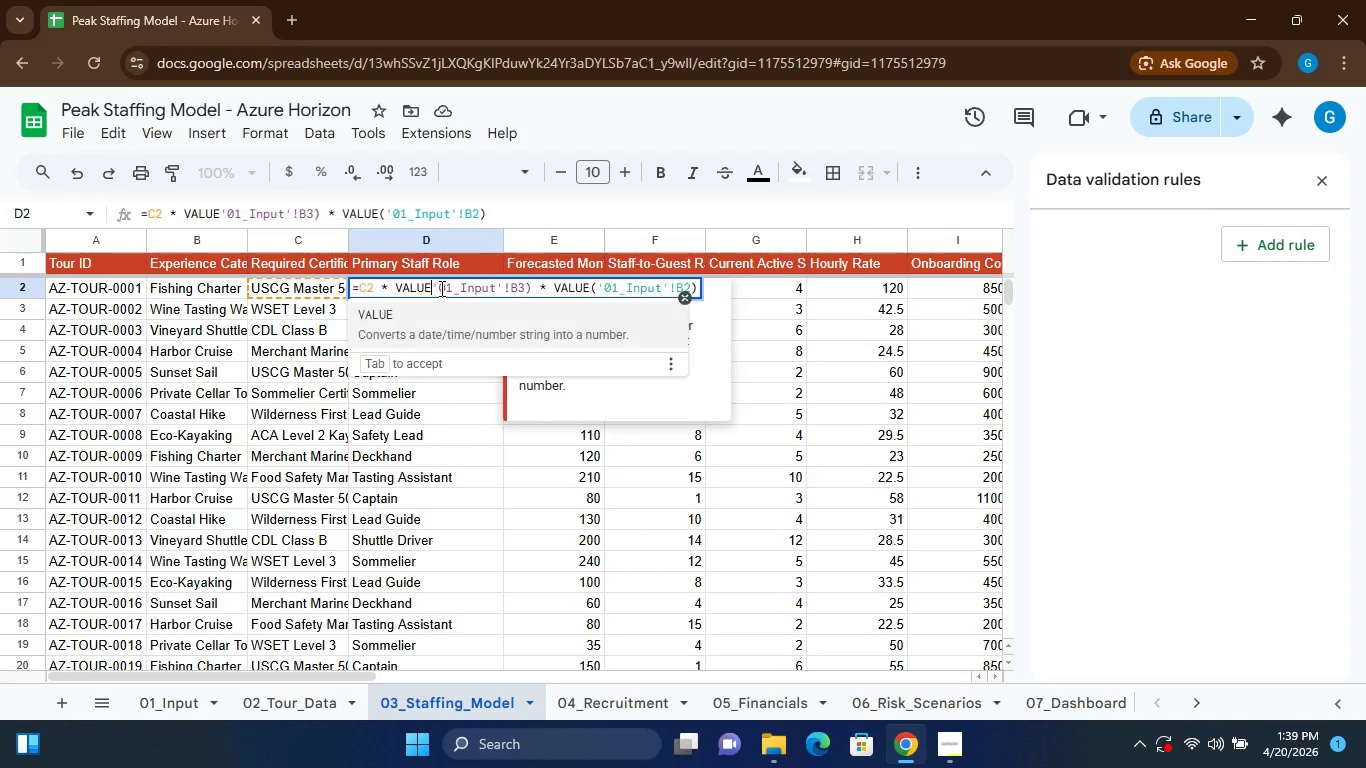 
key(Backspace)
 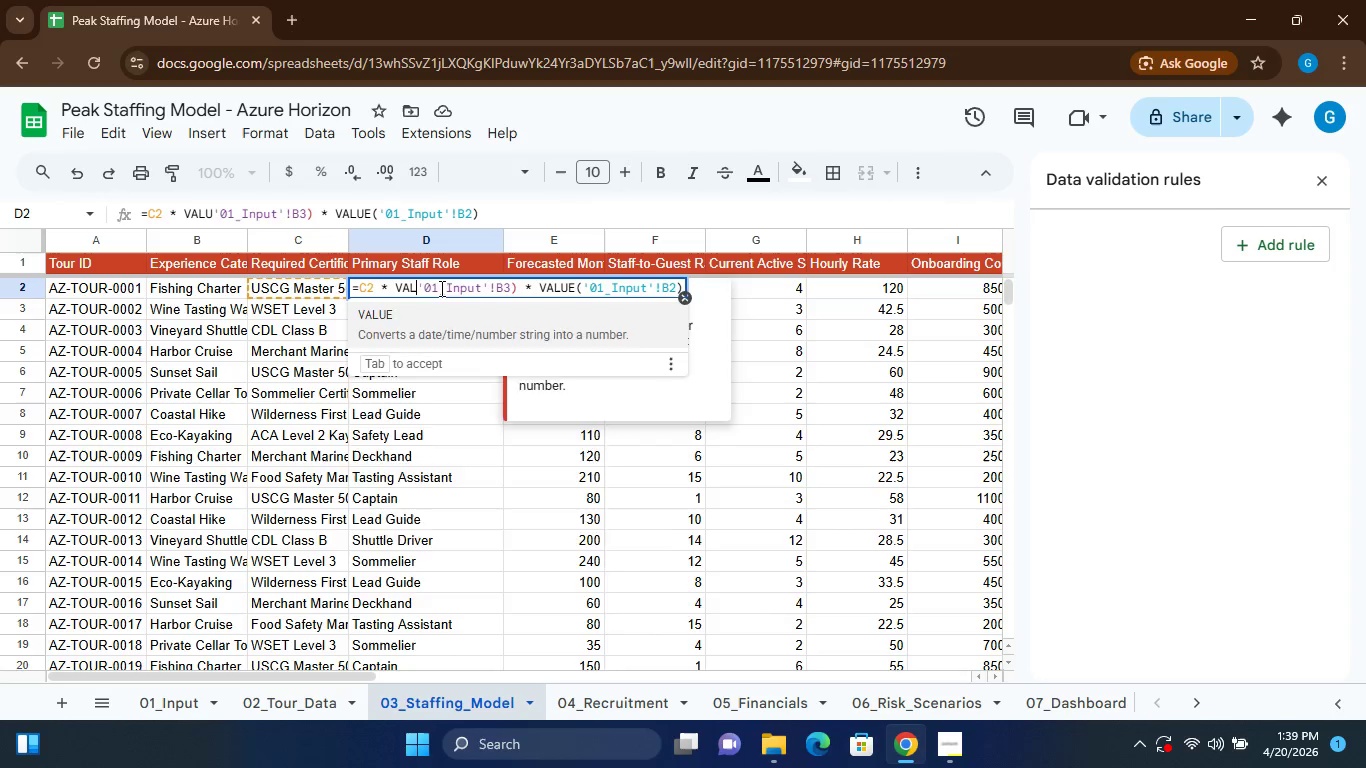 
key(Backspace)
 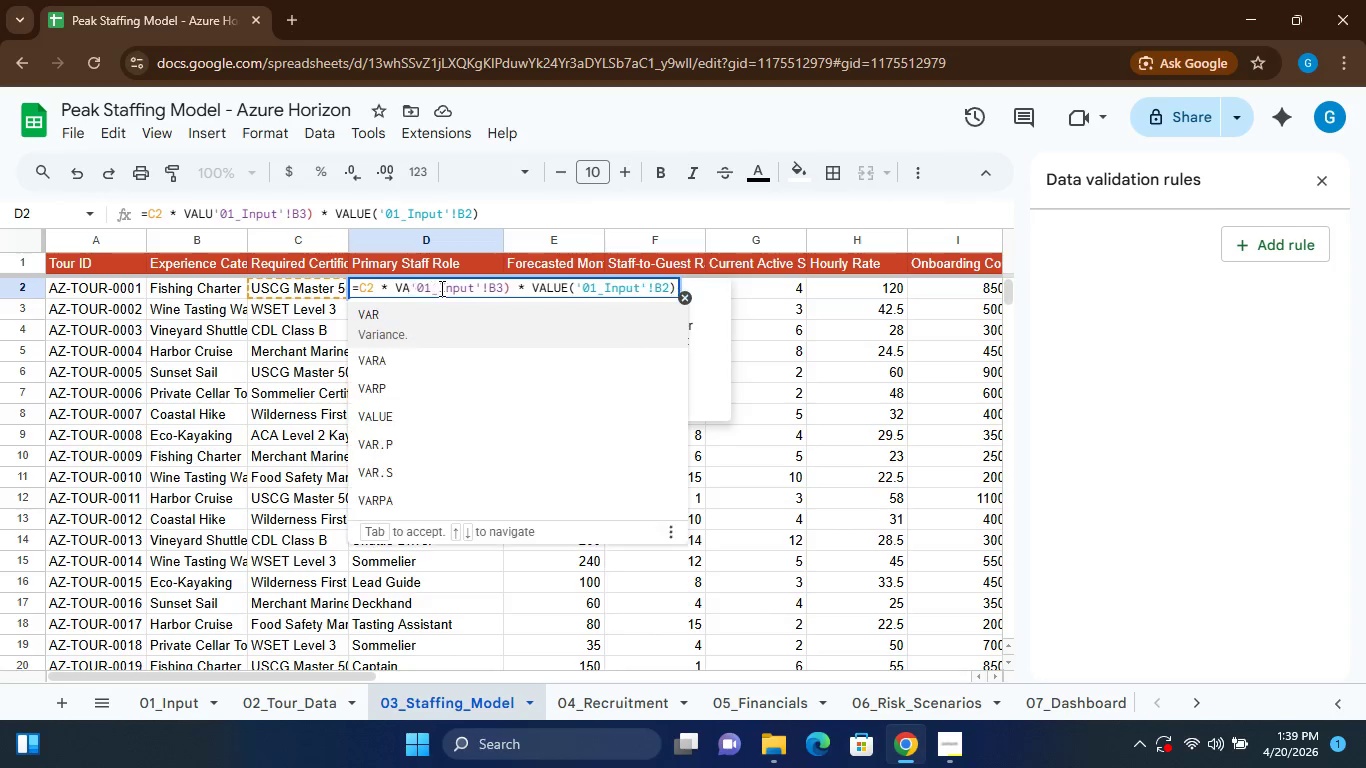 
key(Backspace)
 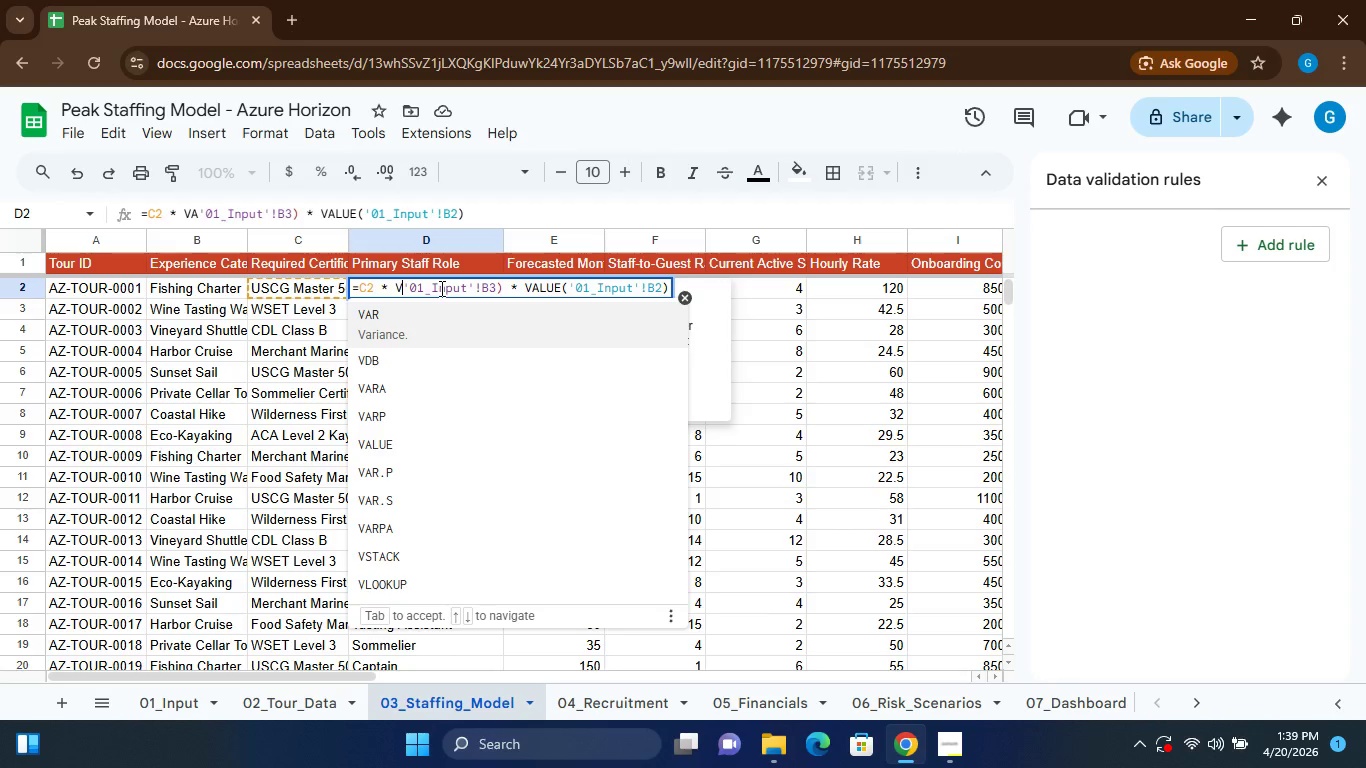 
key(Backspace)
 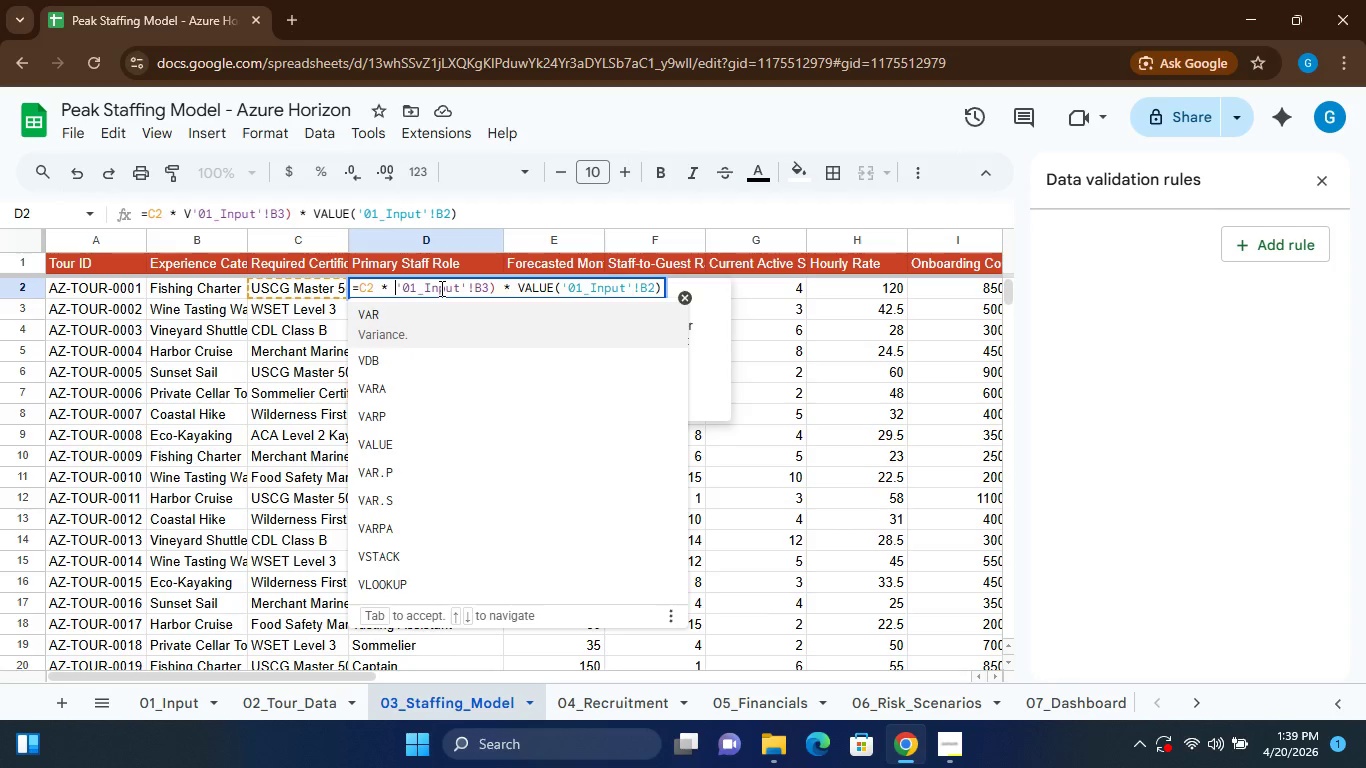 
key(Backspace)
 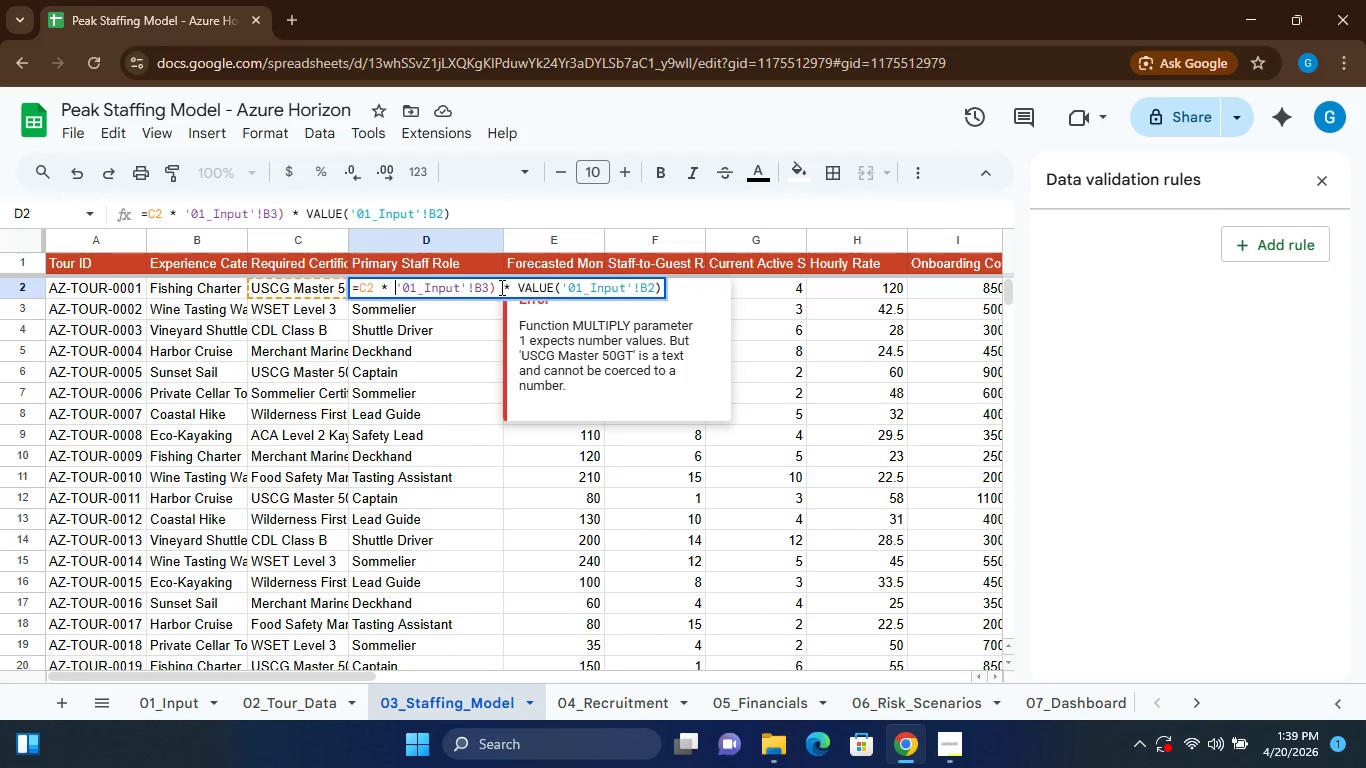 
left_click([500, 287])
 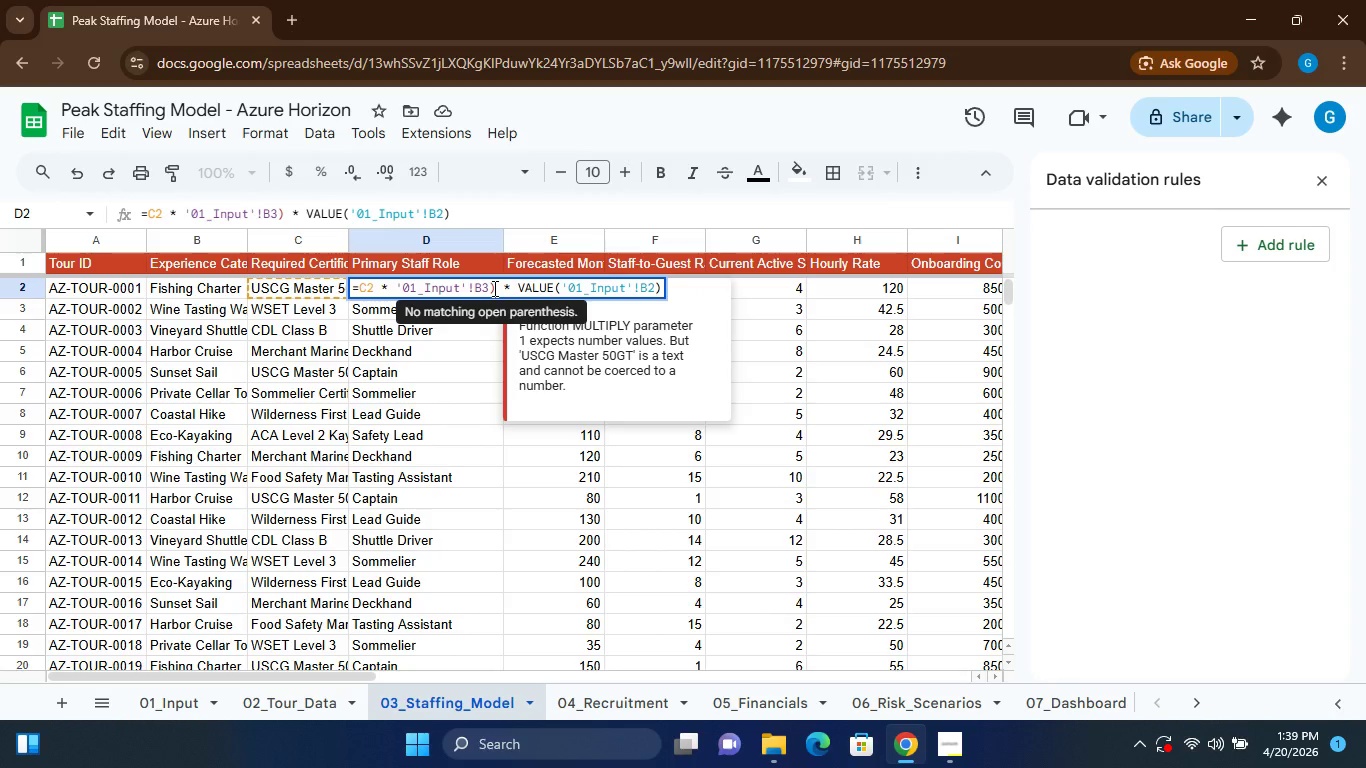 
key(Backspace)
 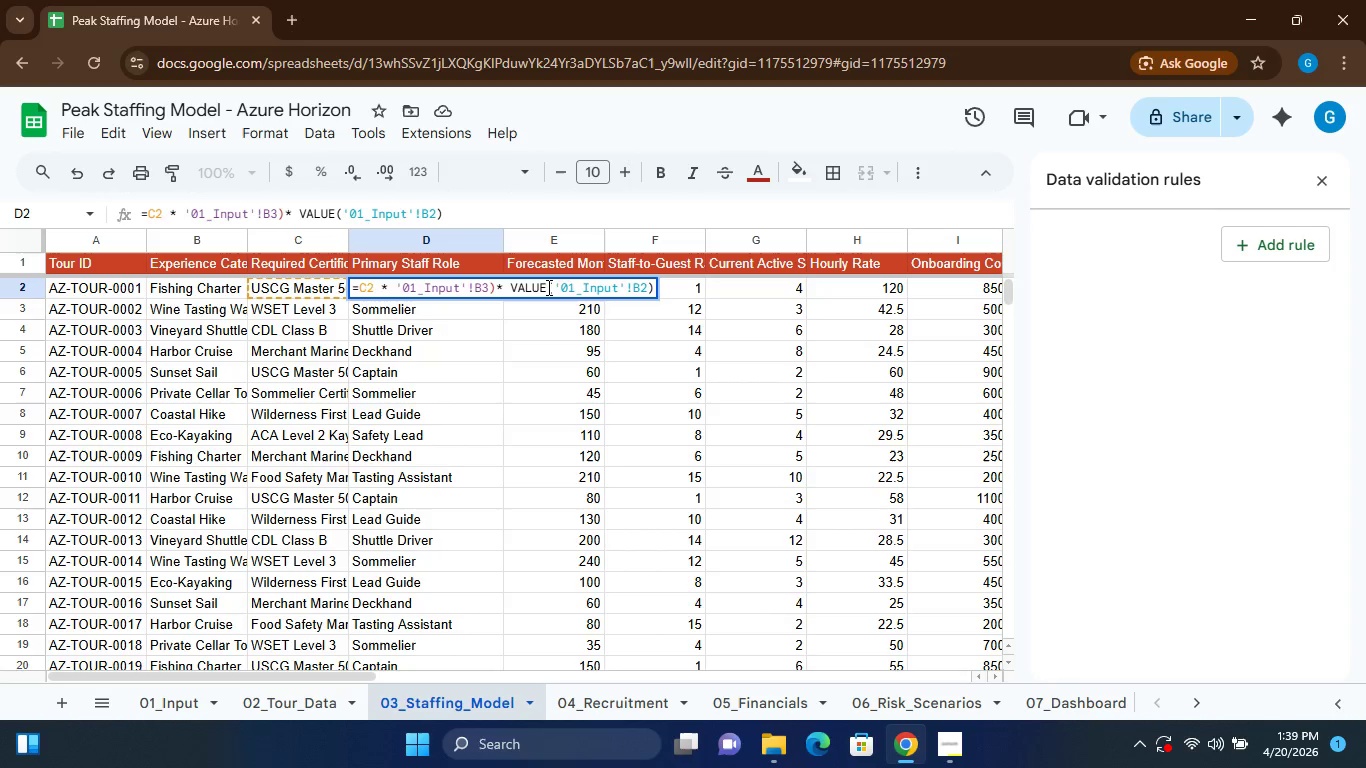 
left_click([546, 289])
 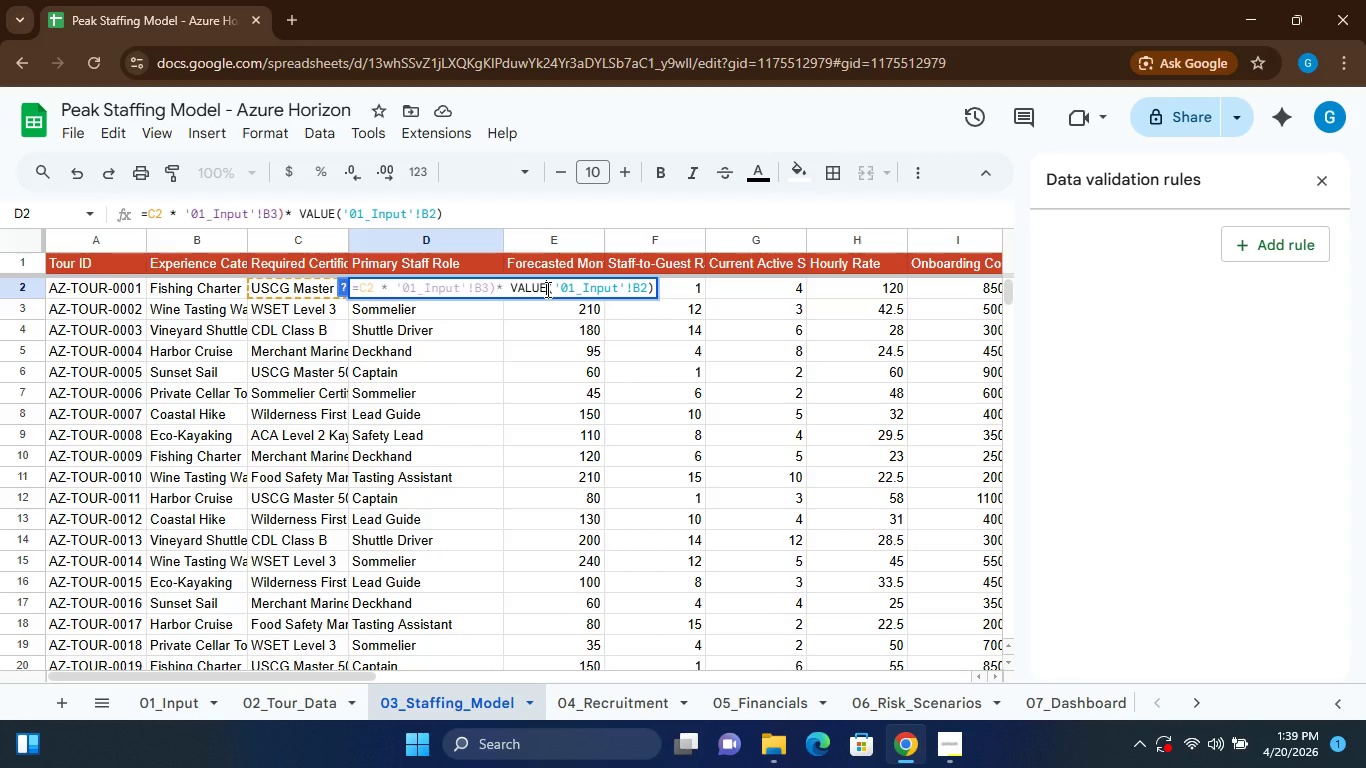 
key(Backspace)
 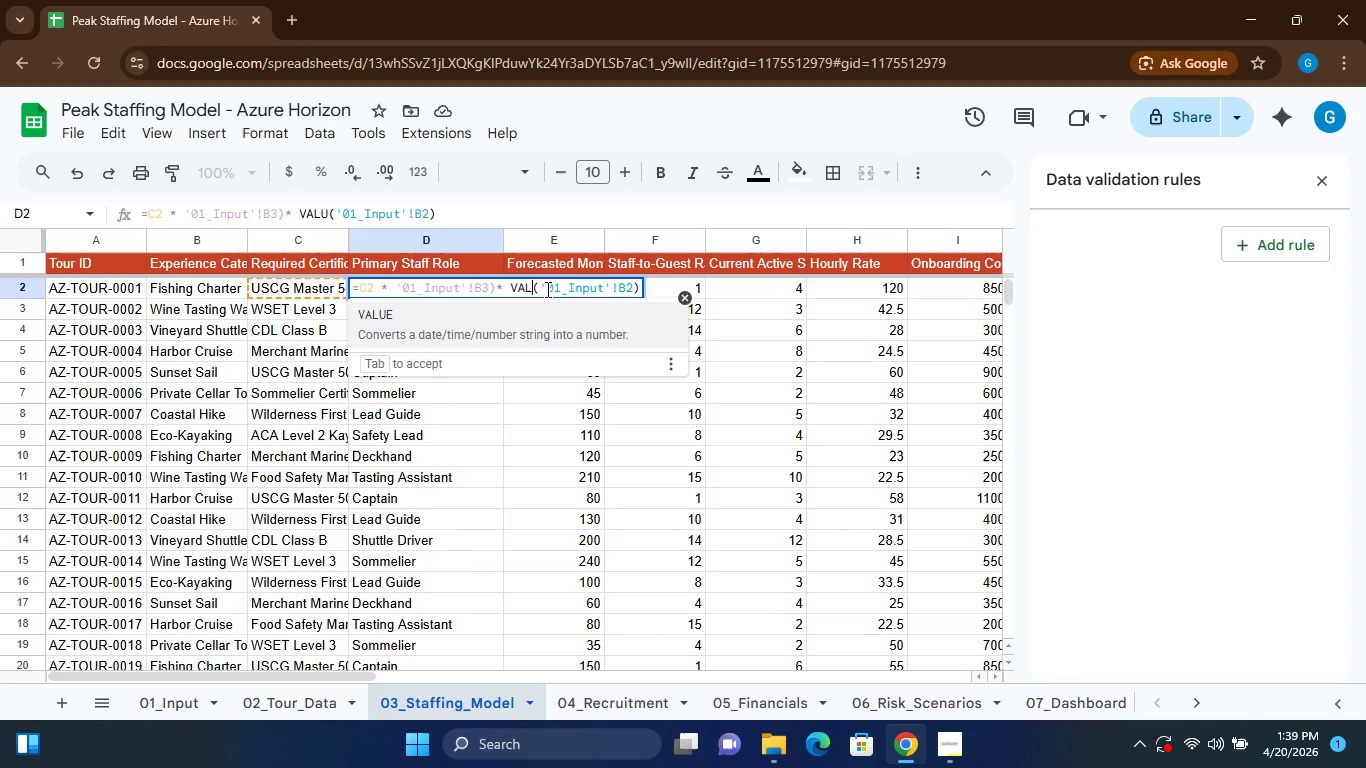 
key(Backspace)
 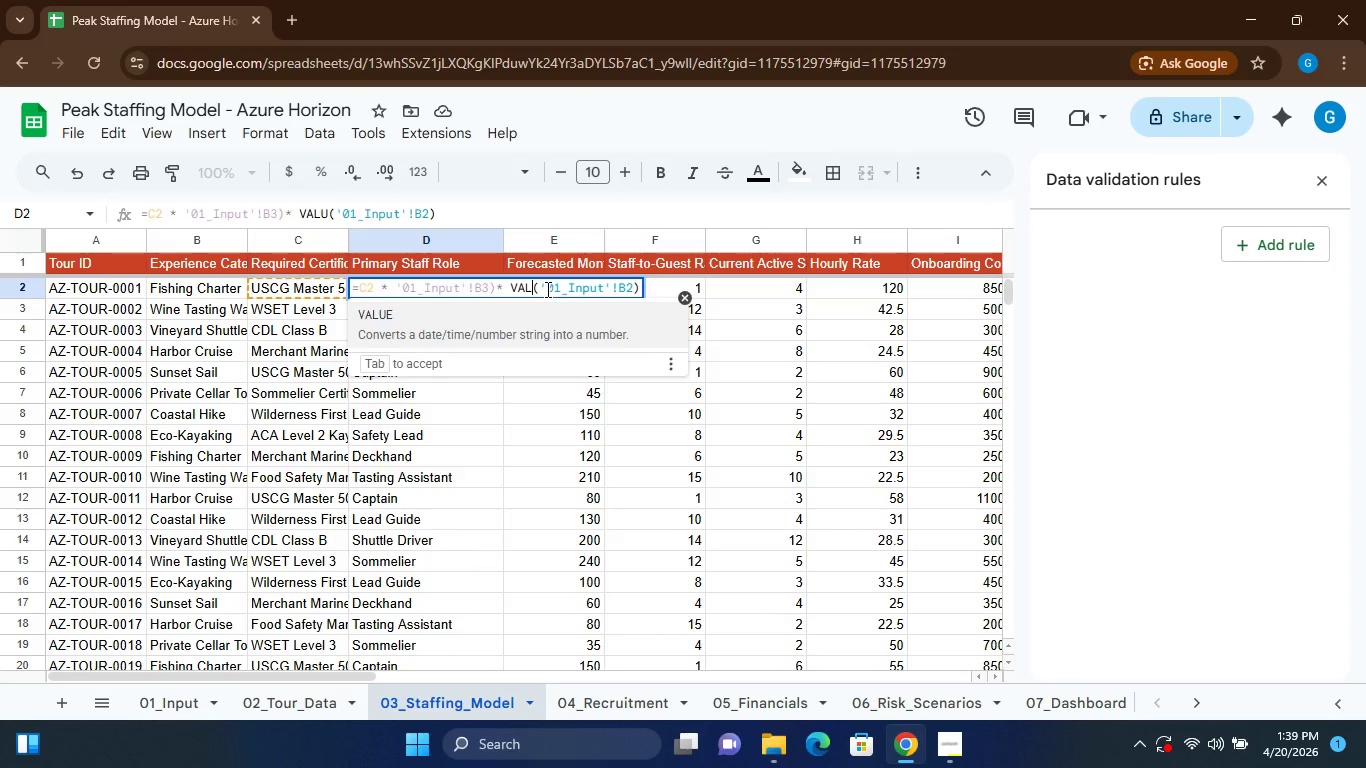 
key(Backspace)
 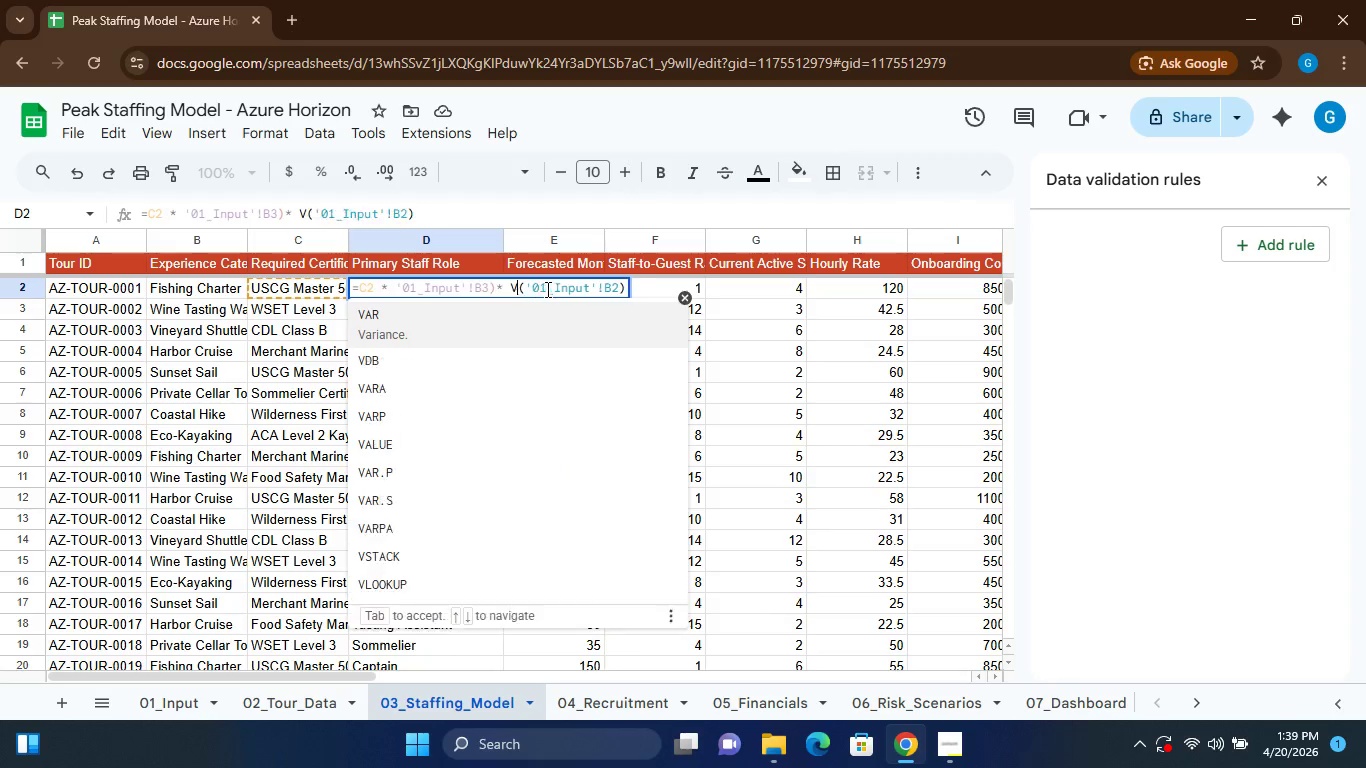 
key(Backspace)
 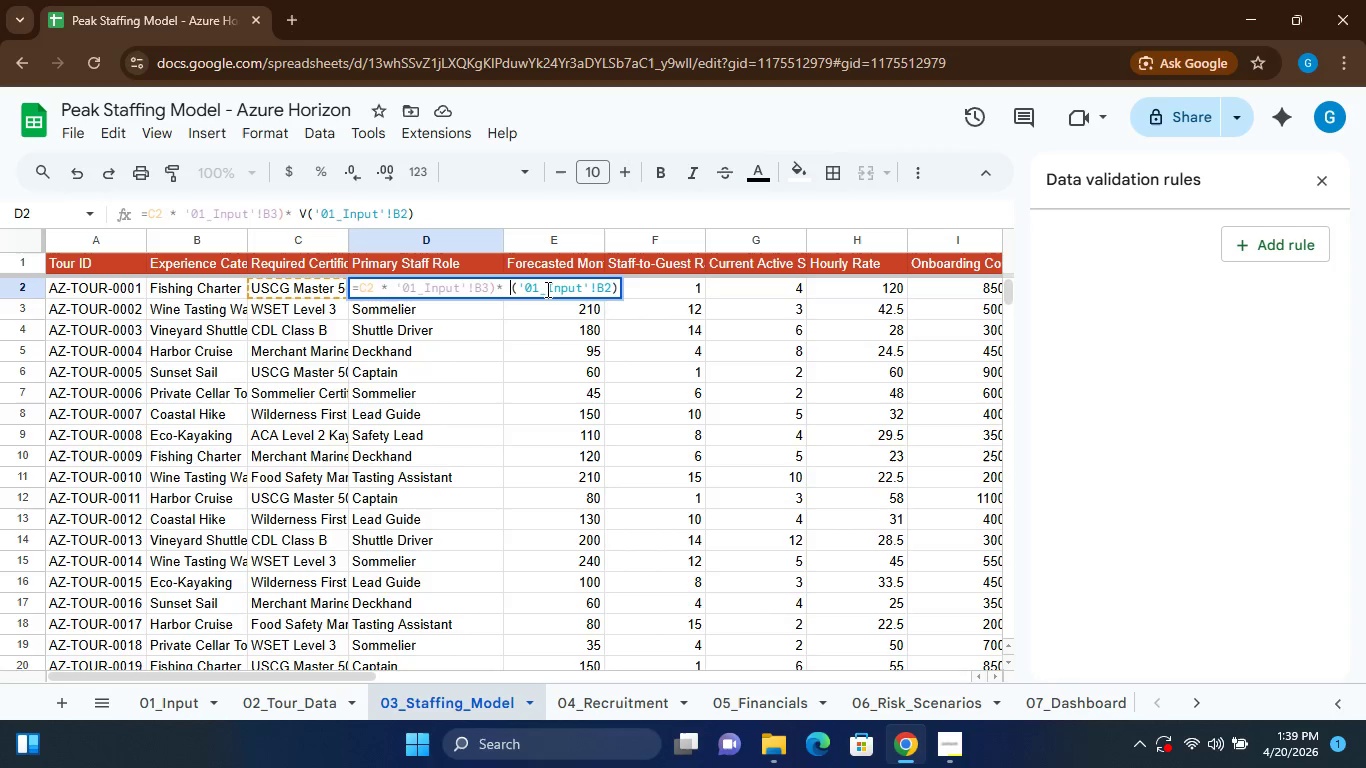 
key(Backspace)
 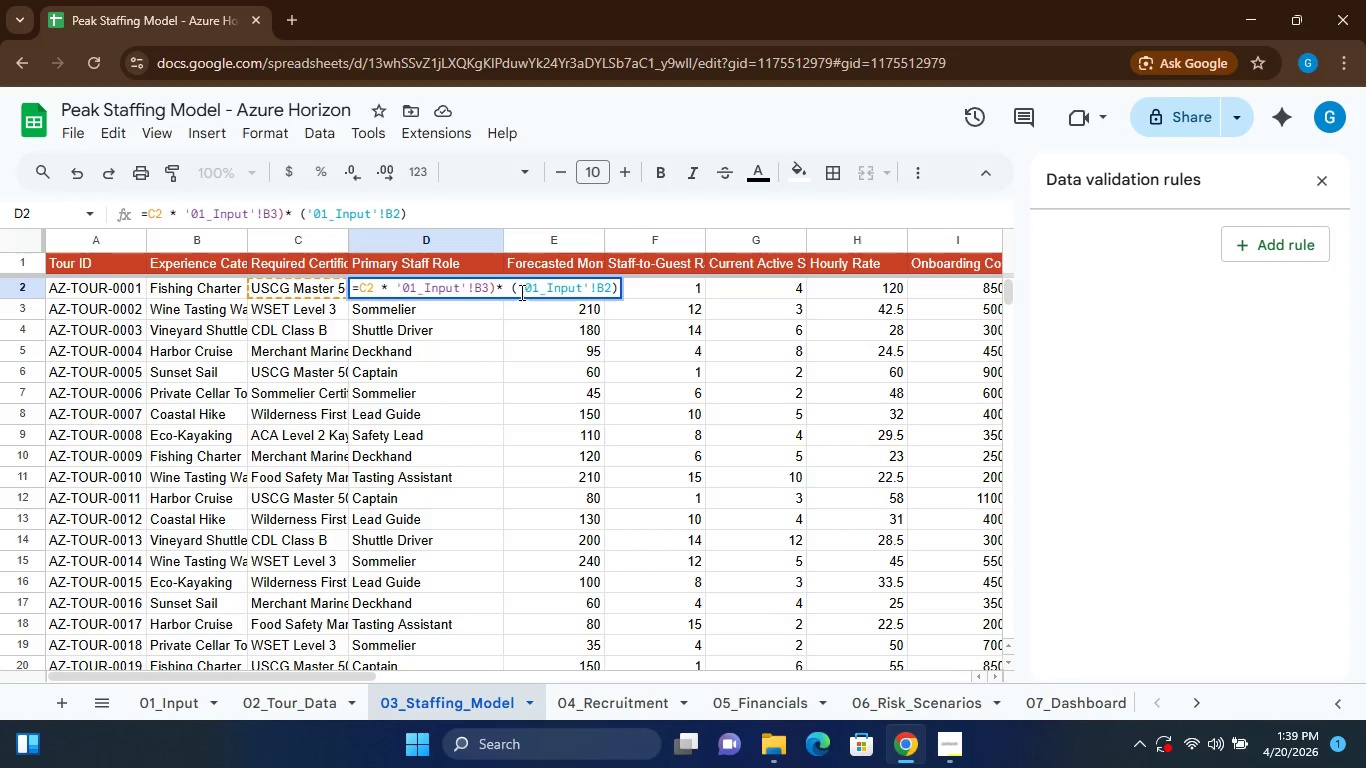 
left_click([518, 290])
 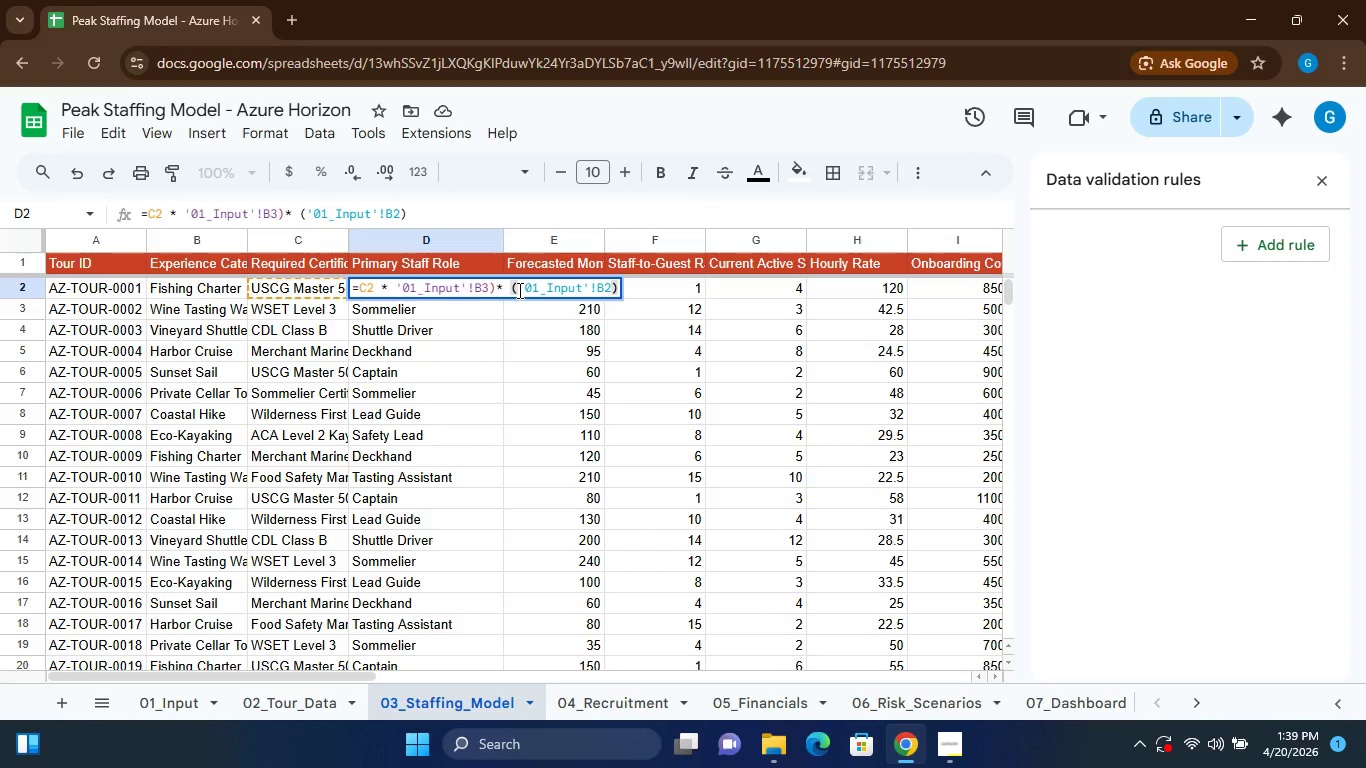 
key(Backspace)
 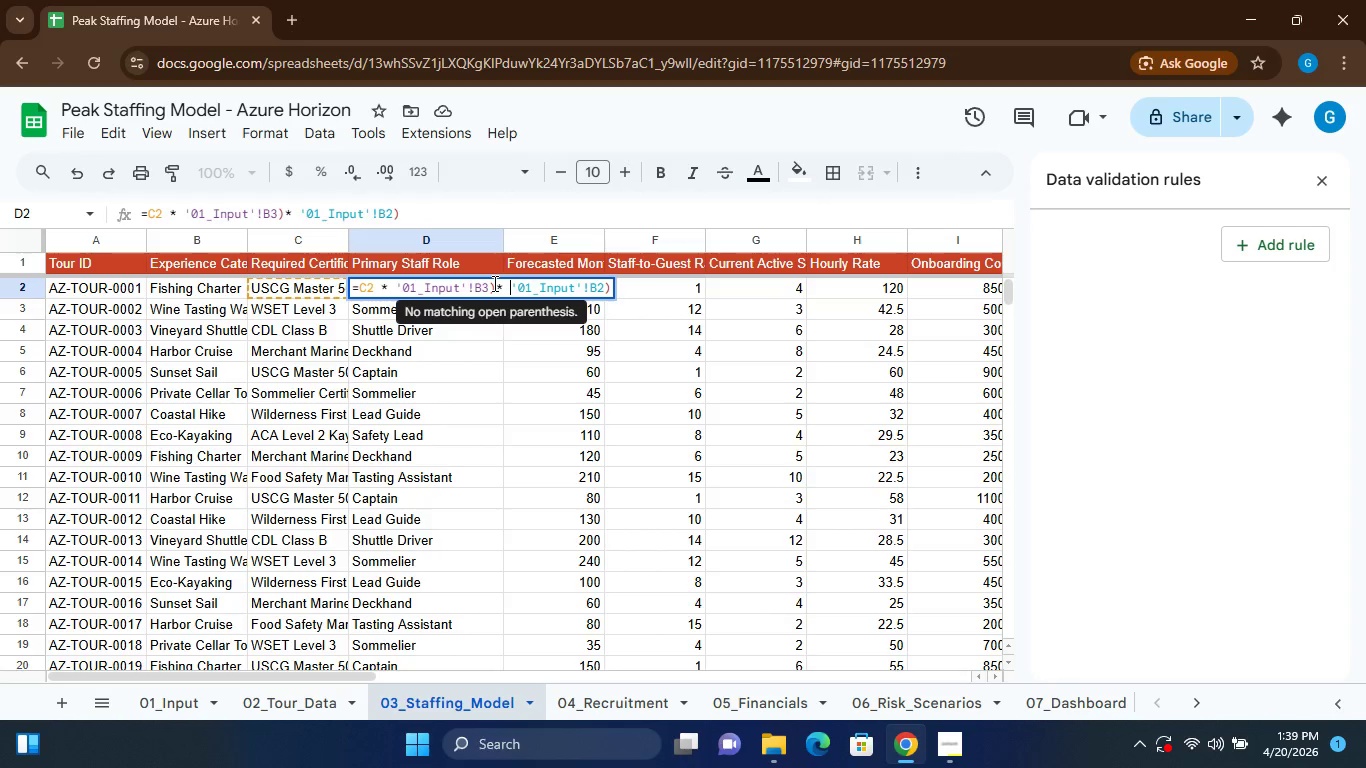 
left_click([493, 283])
 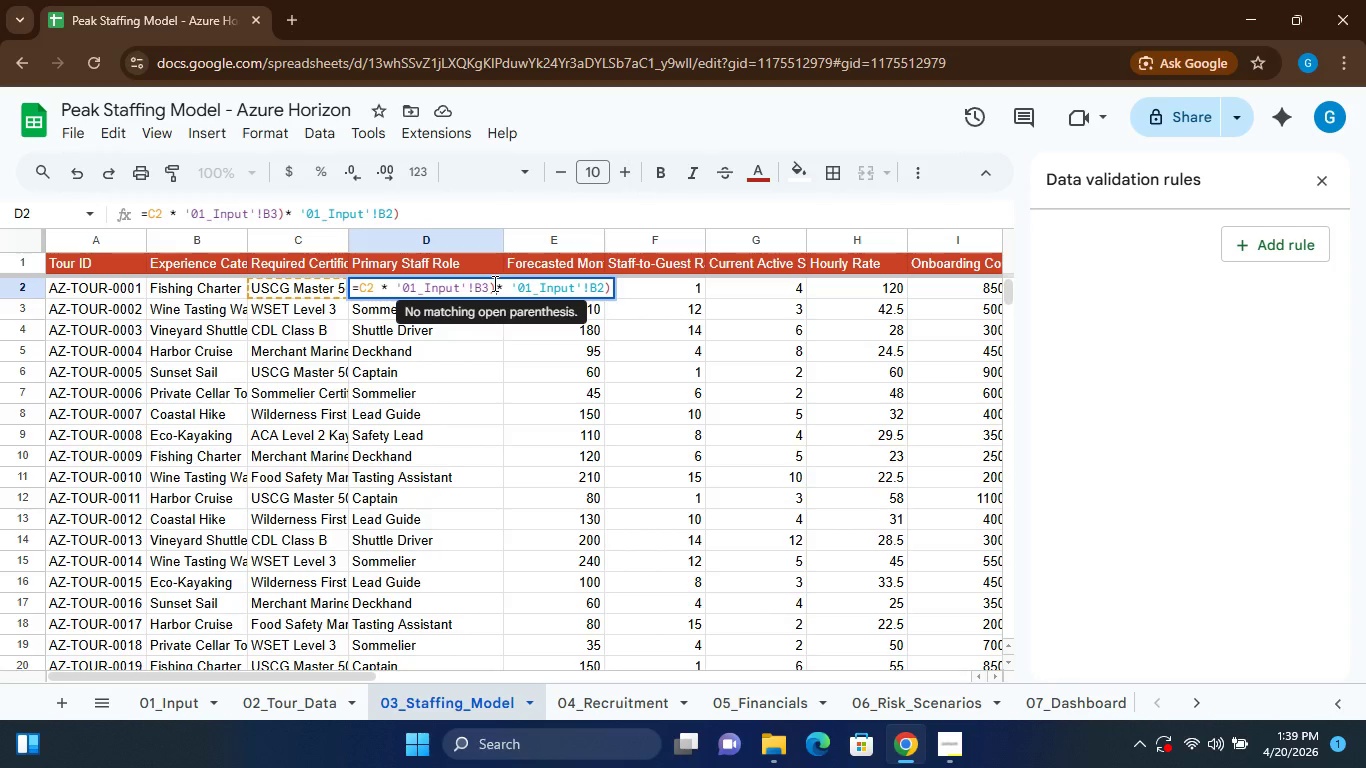 
key(Backspace)
 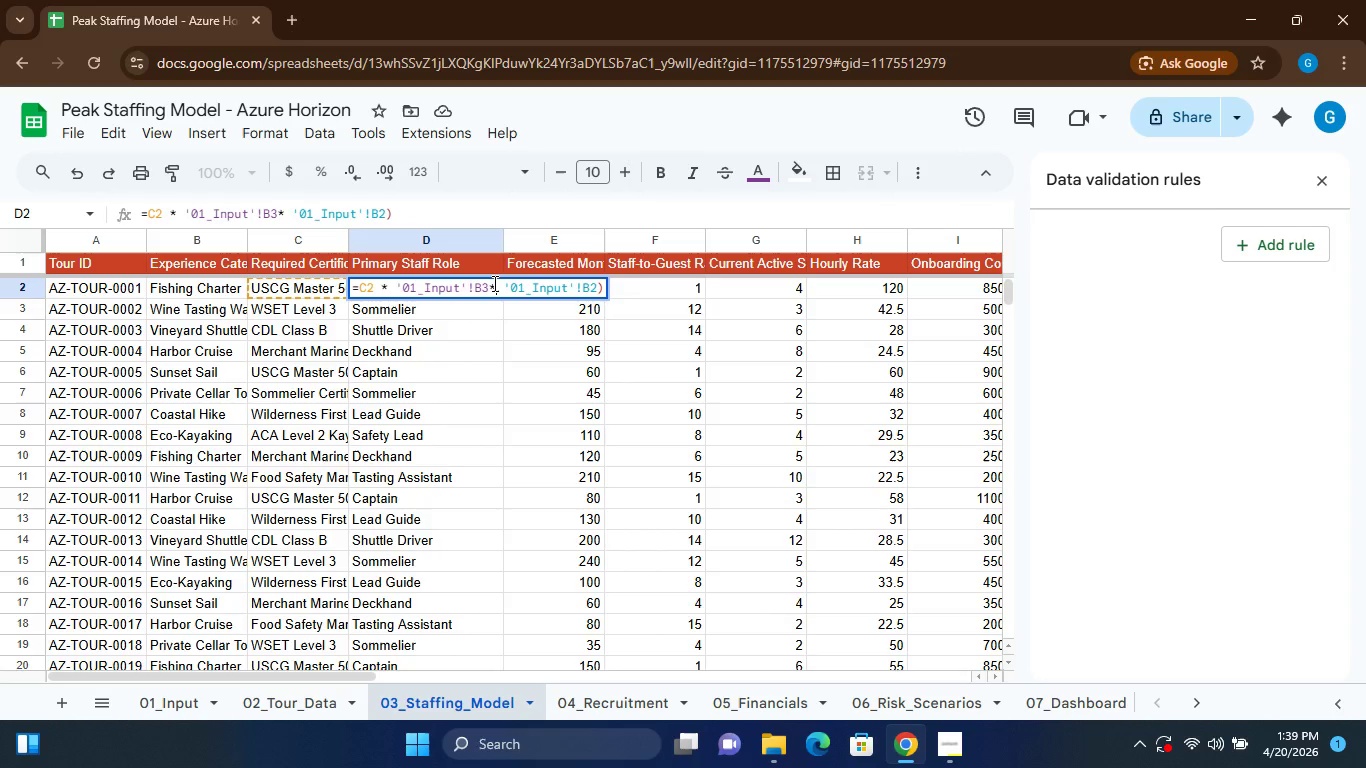 
left_click([493, 283])
 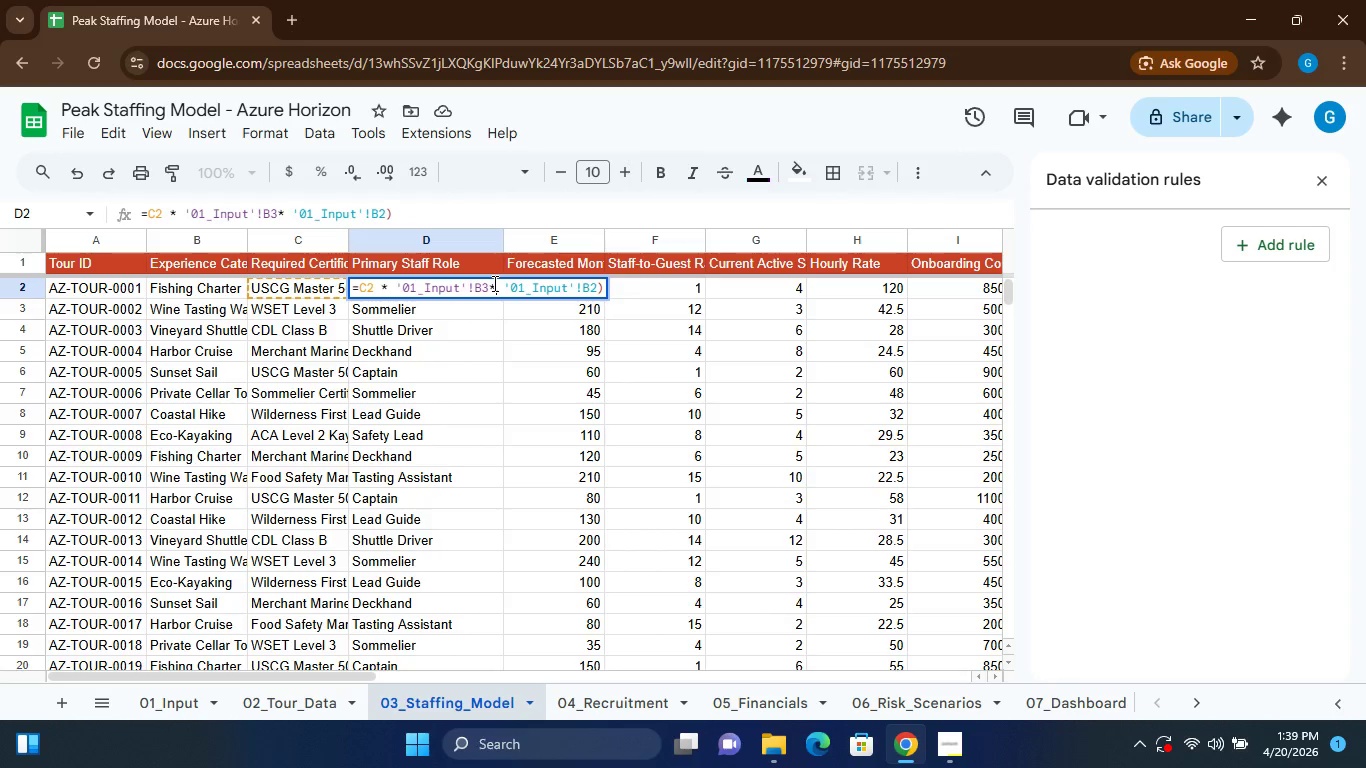 
key(Space)
 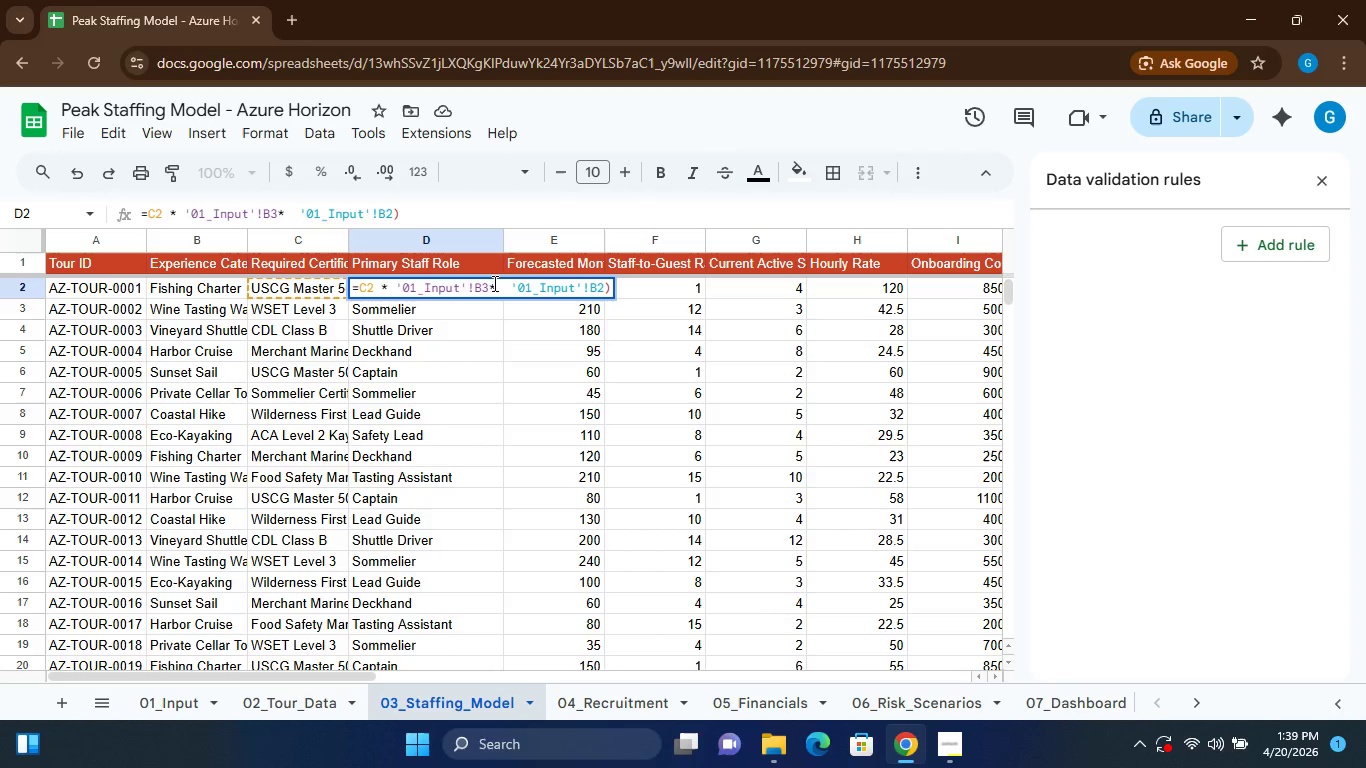 
key(Backspace)
 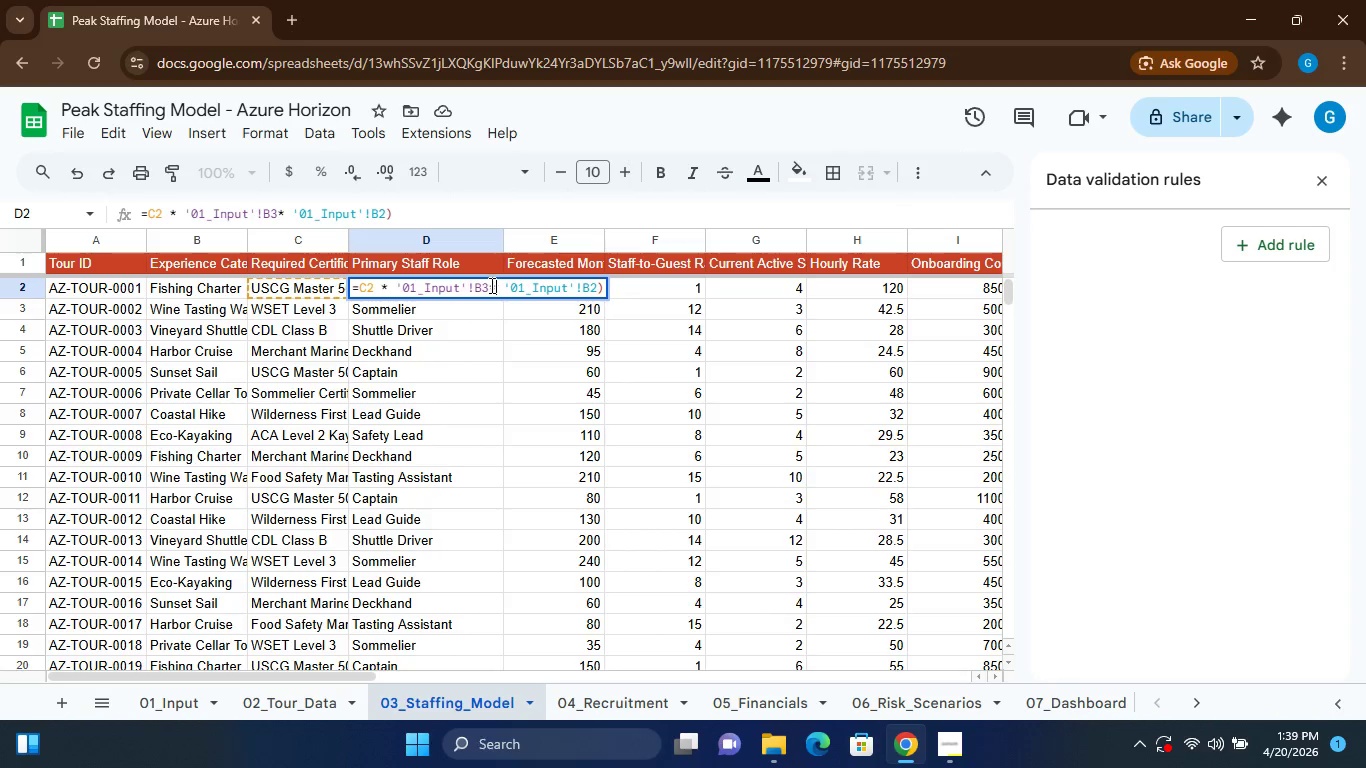 
left_click([490, 286])
 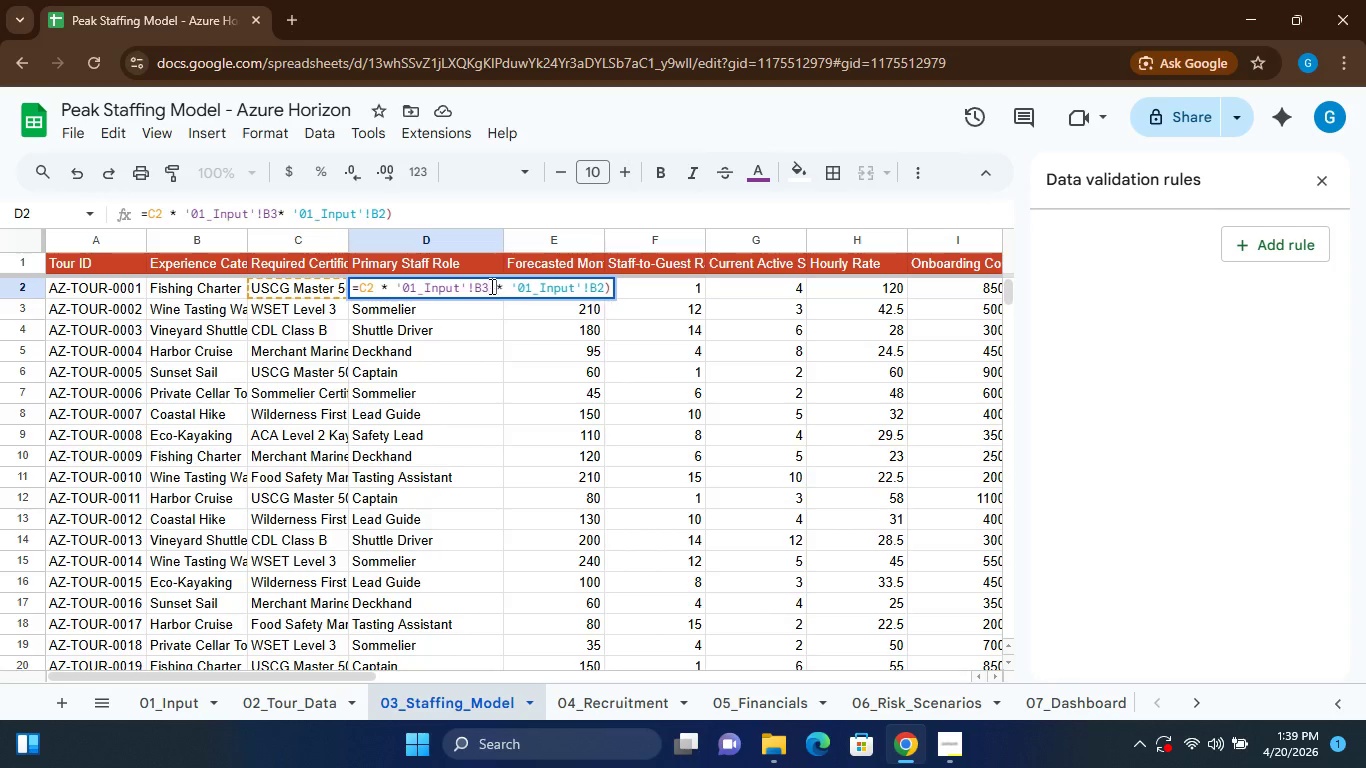 
key(Space)
 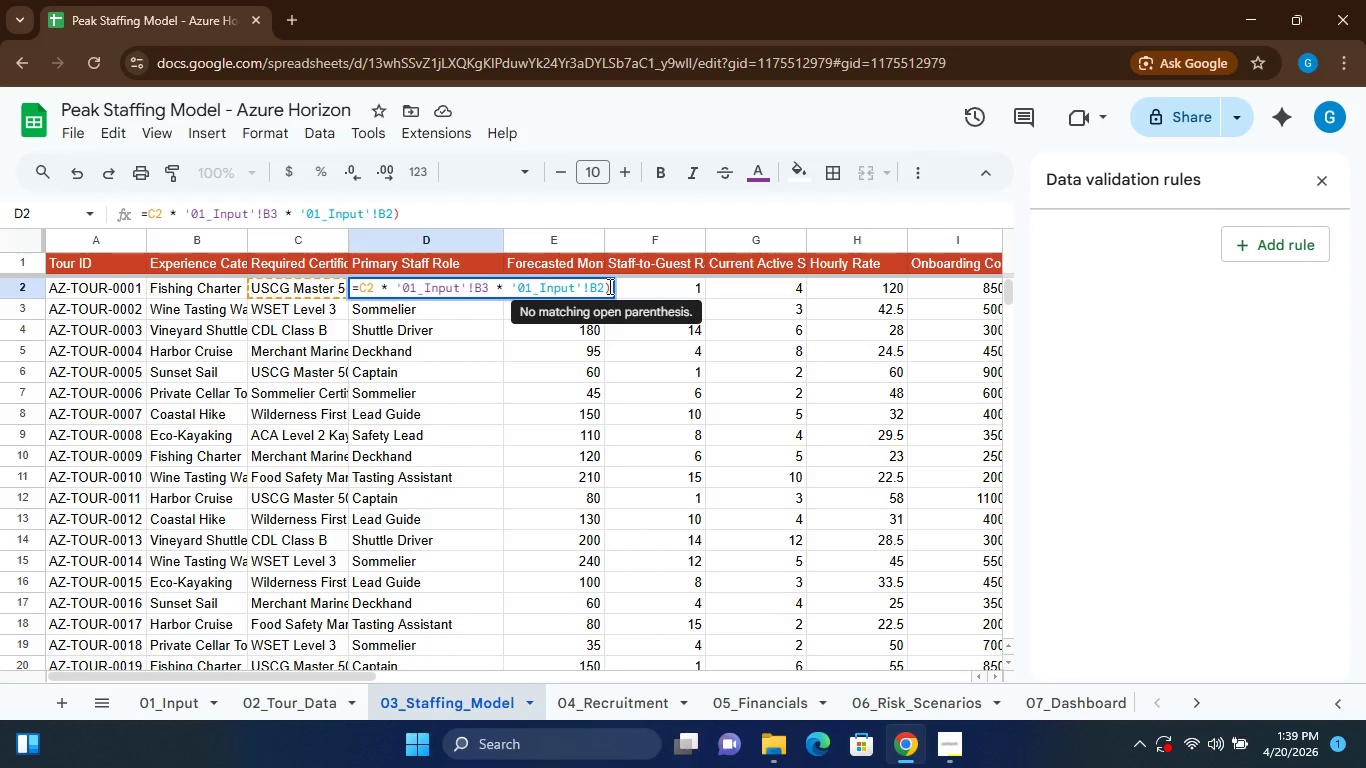 
left_click([608, 286])
 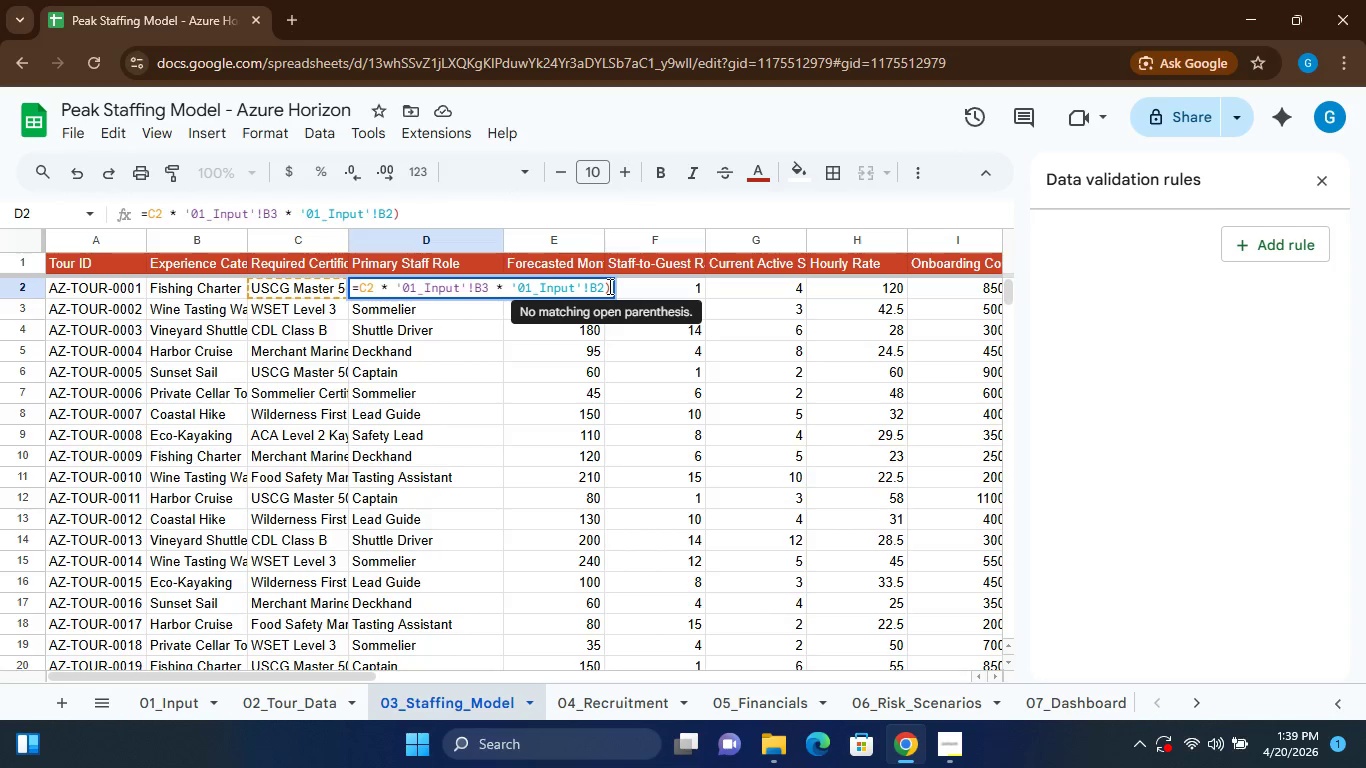 
key(Backspace)
 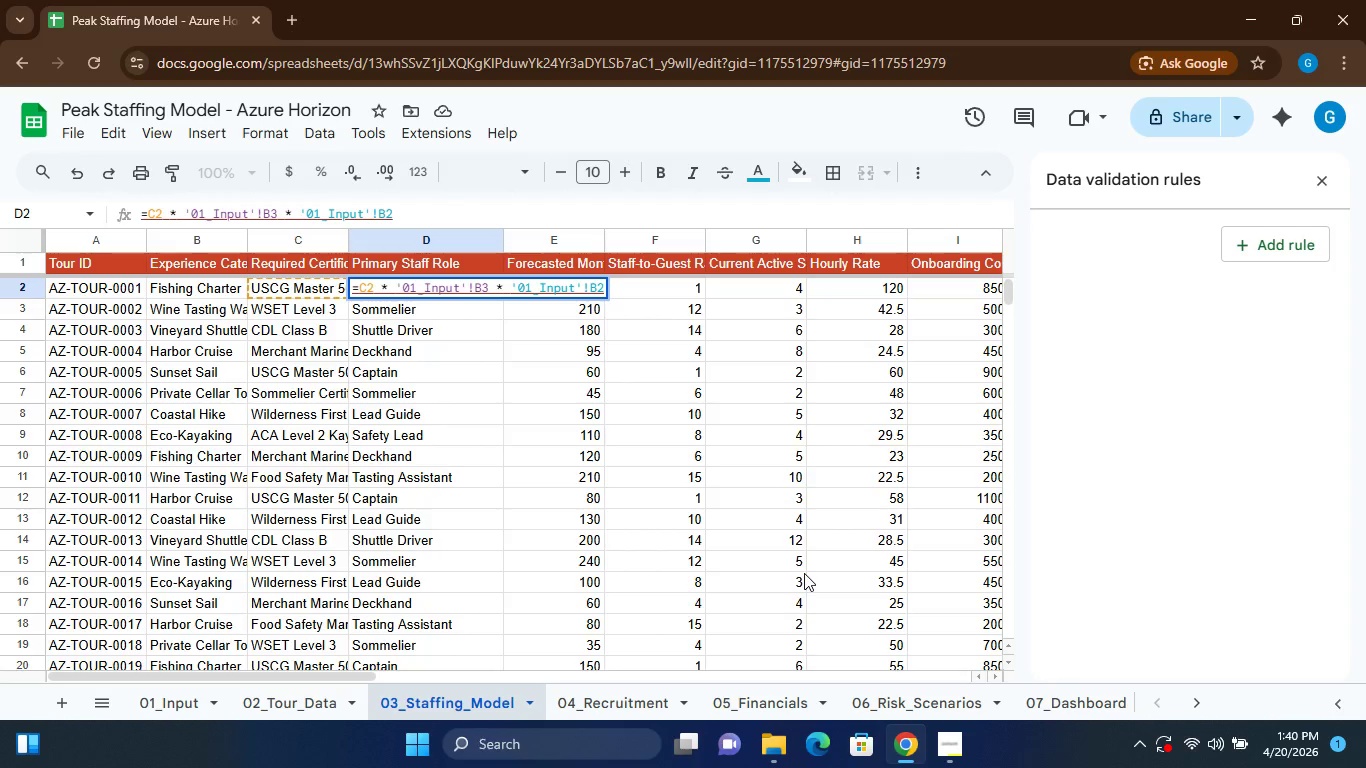 
wait(53.31)
 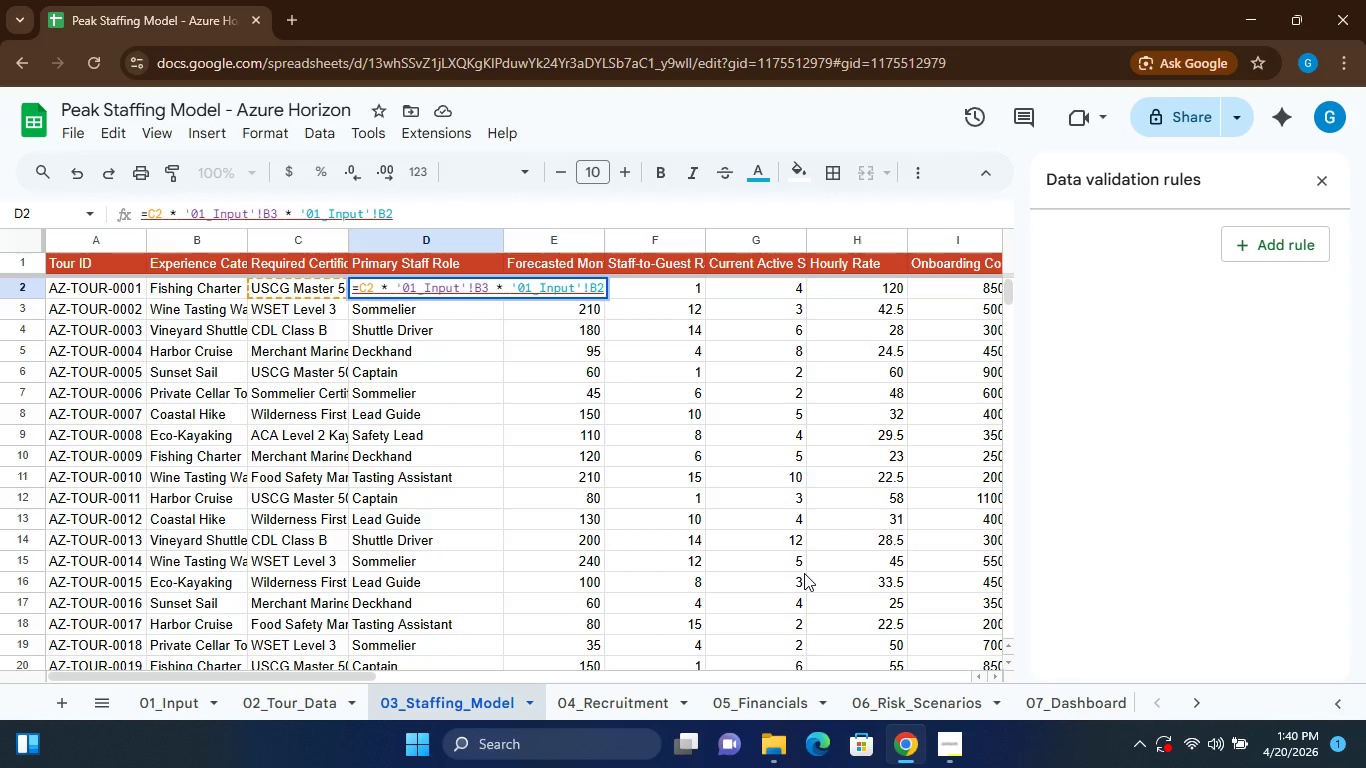 
left_click([302, 695])
 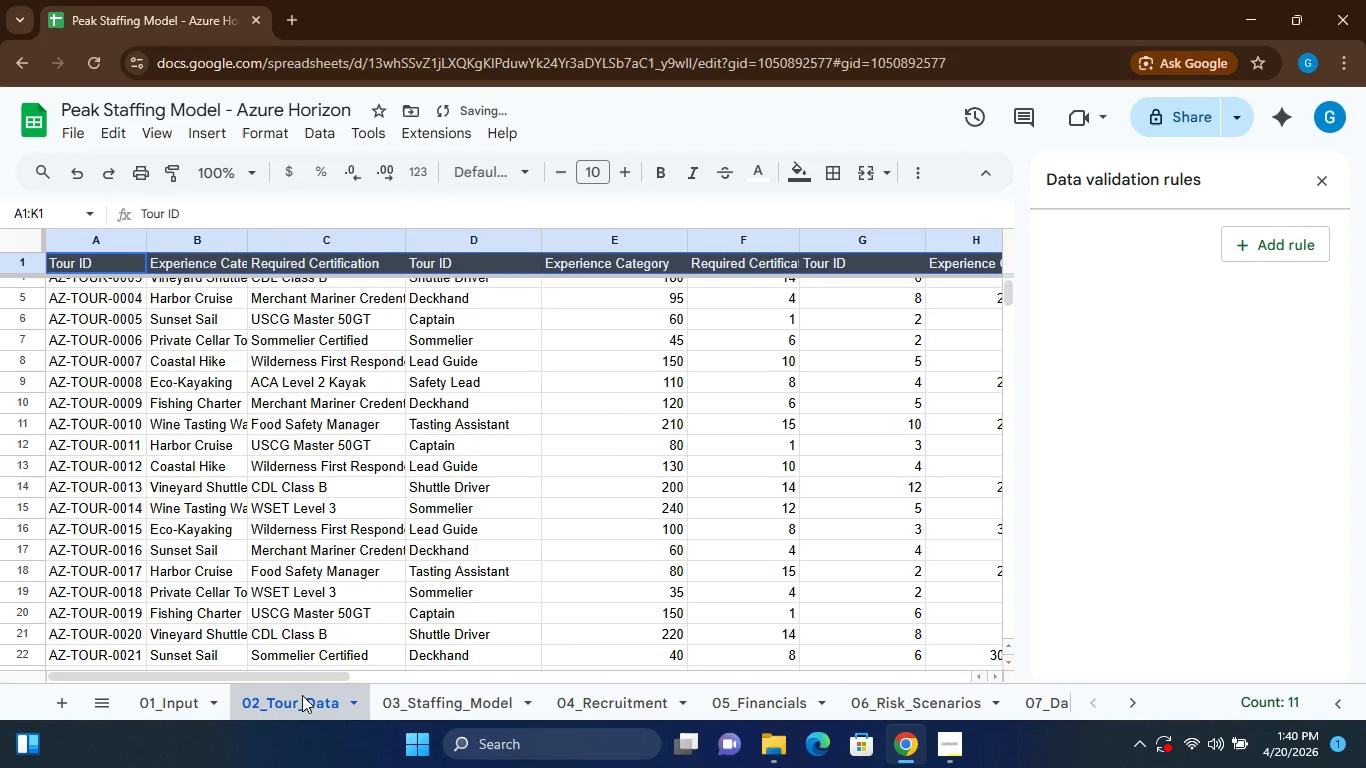 
left_click([302, 695])
 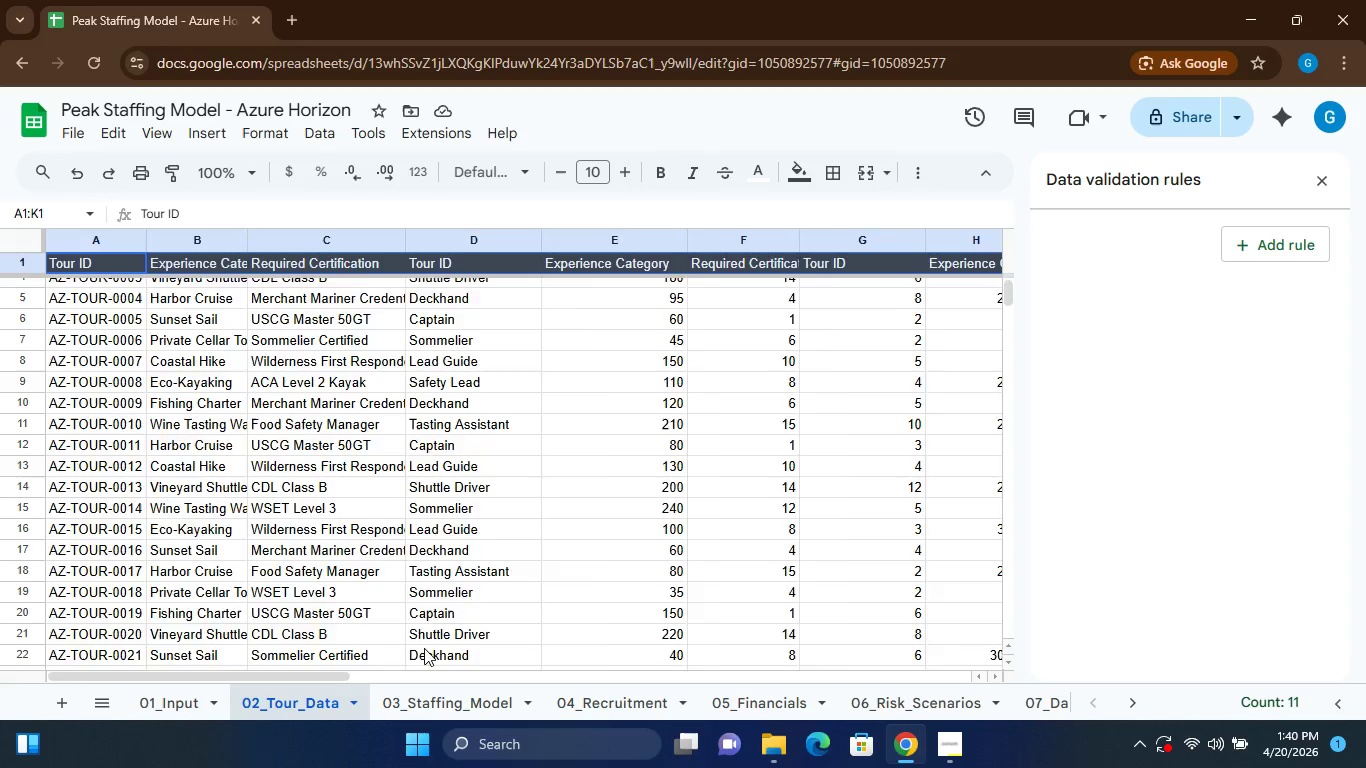 
wait(11.89)
 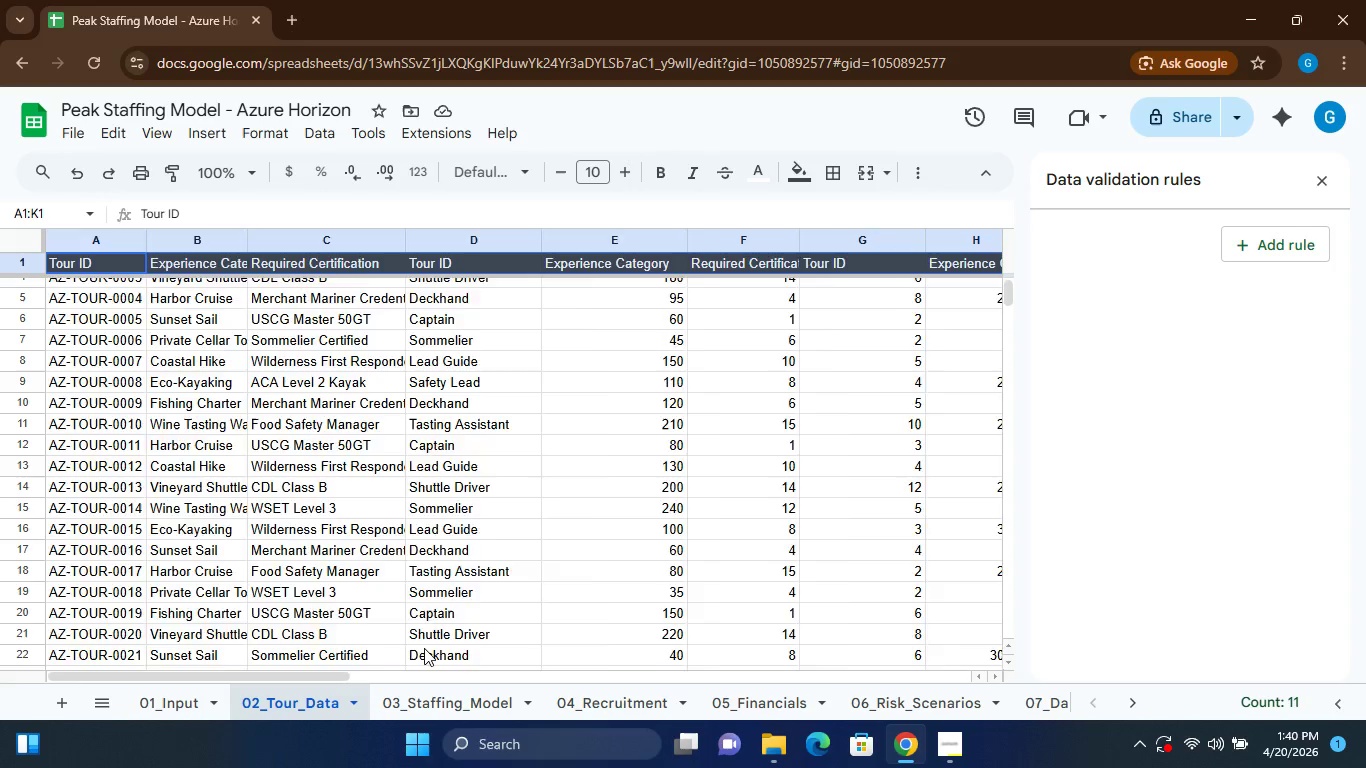 
left_click([903, 737])
 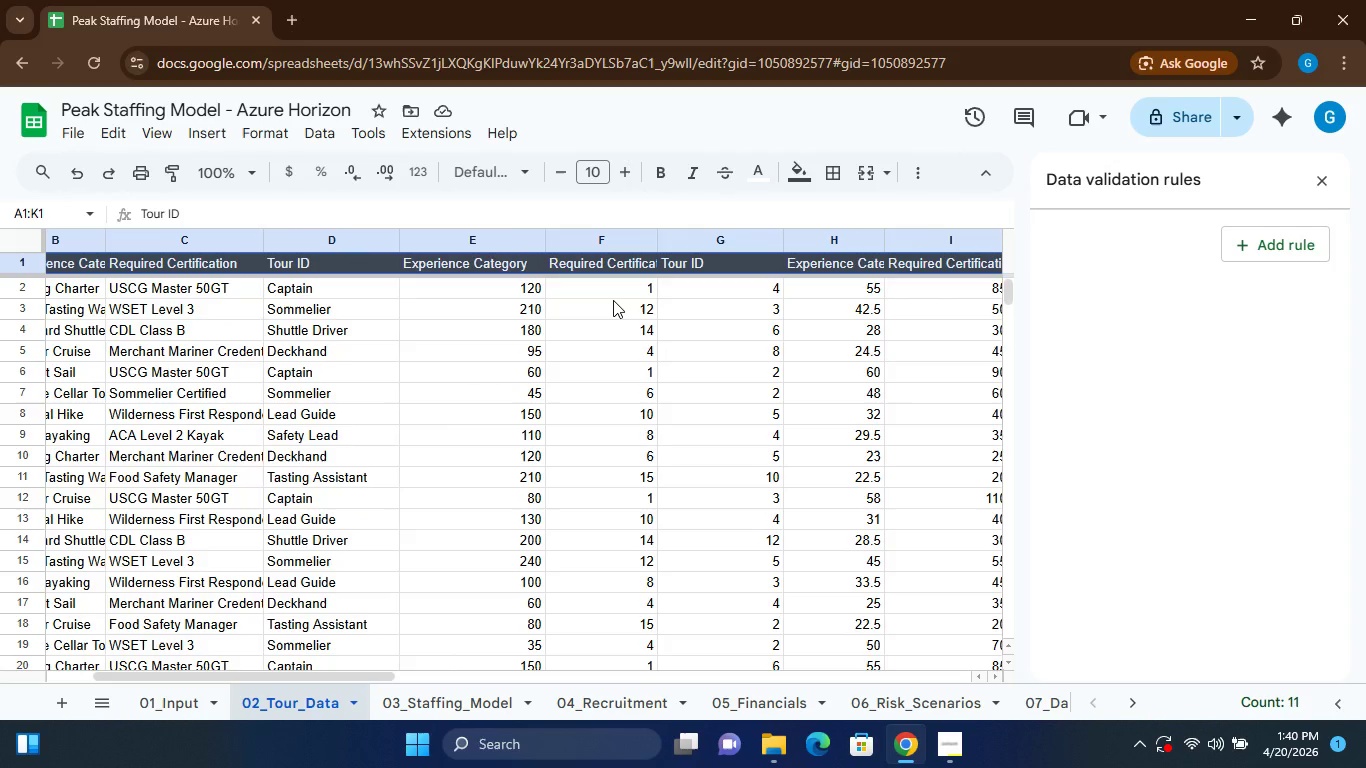 
wait(14.91)
 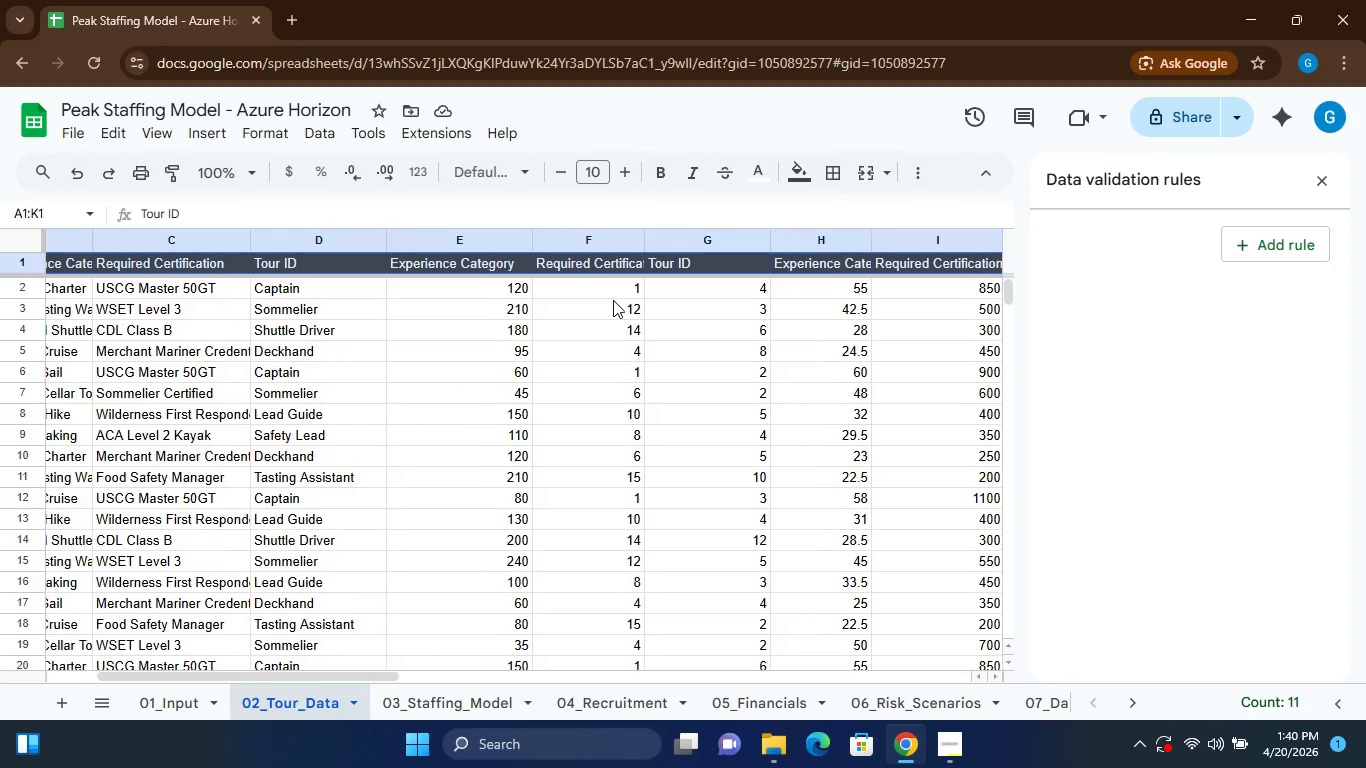 
key(Control+Z)
 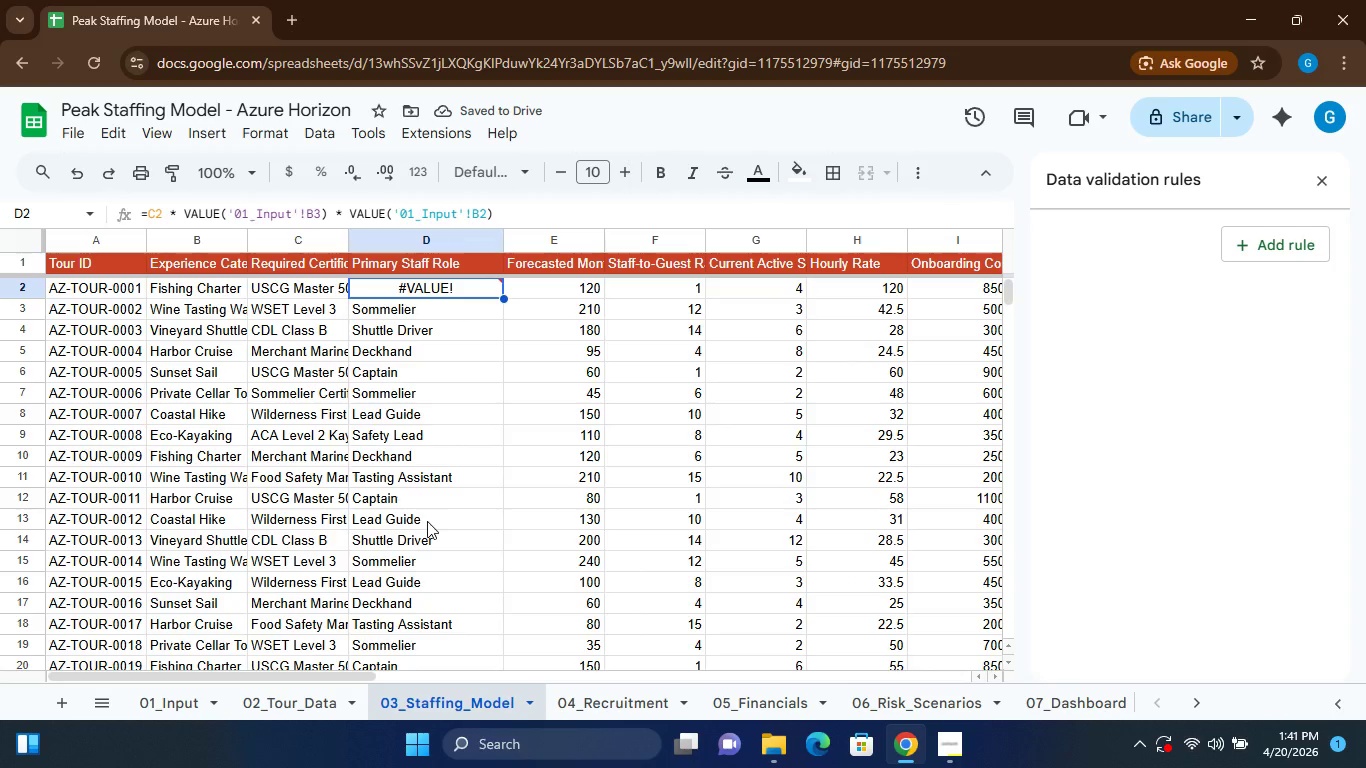 
left_click([273, 709])
 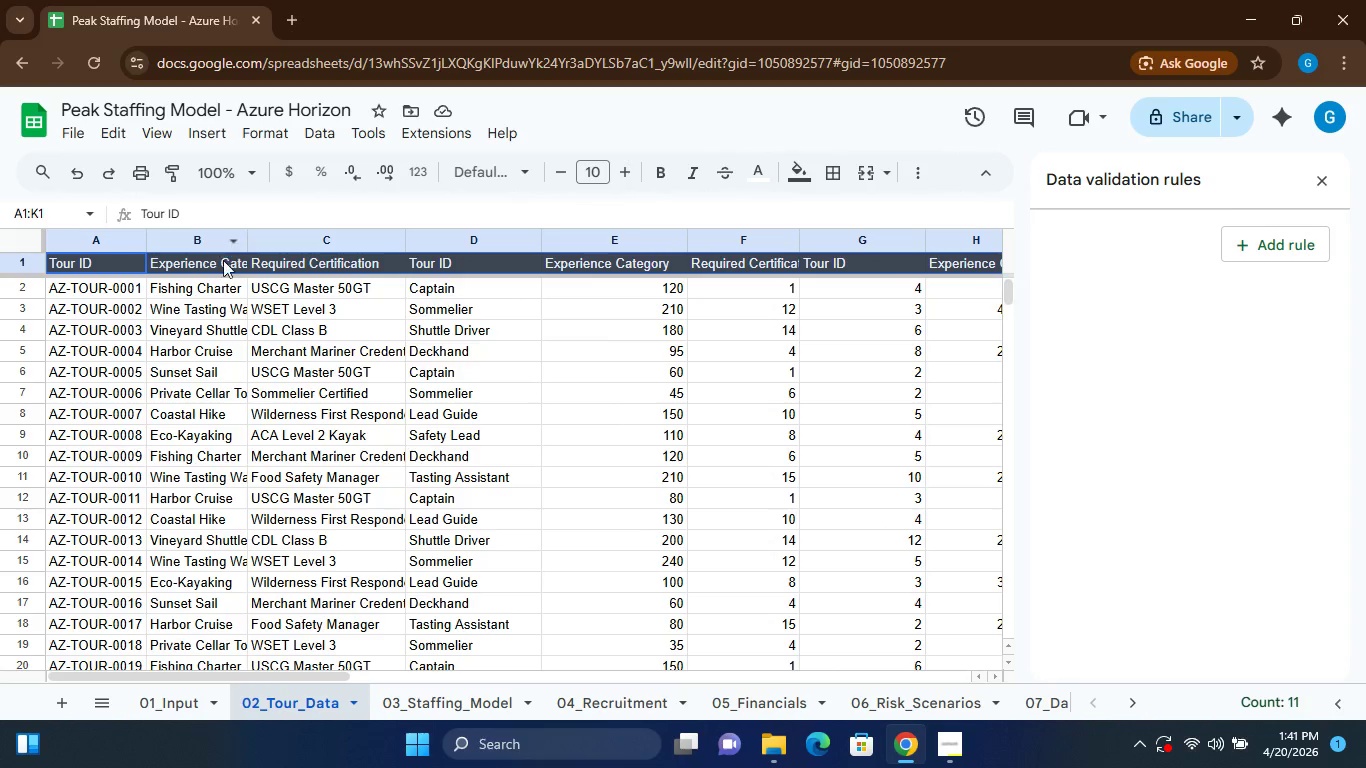 
wait(5.55)
 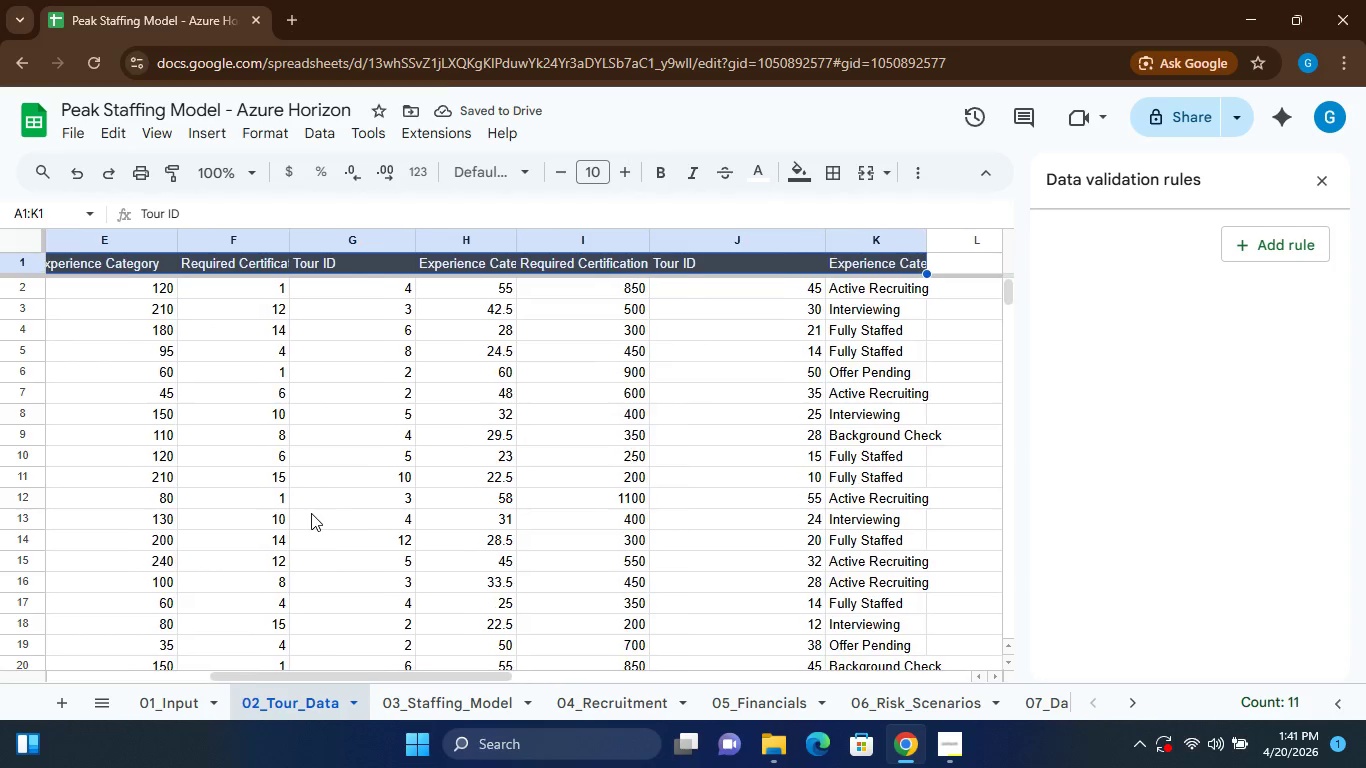 
left_click([222, 269])
 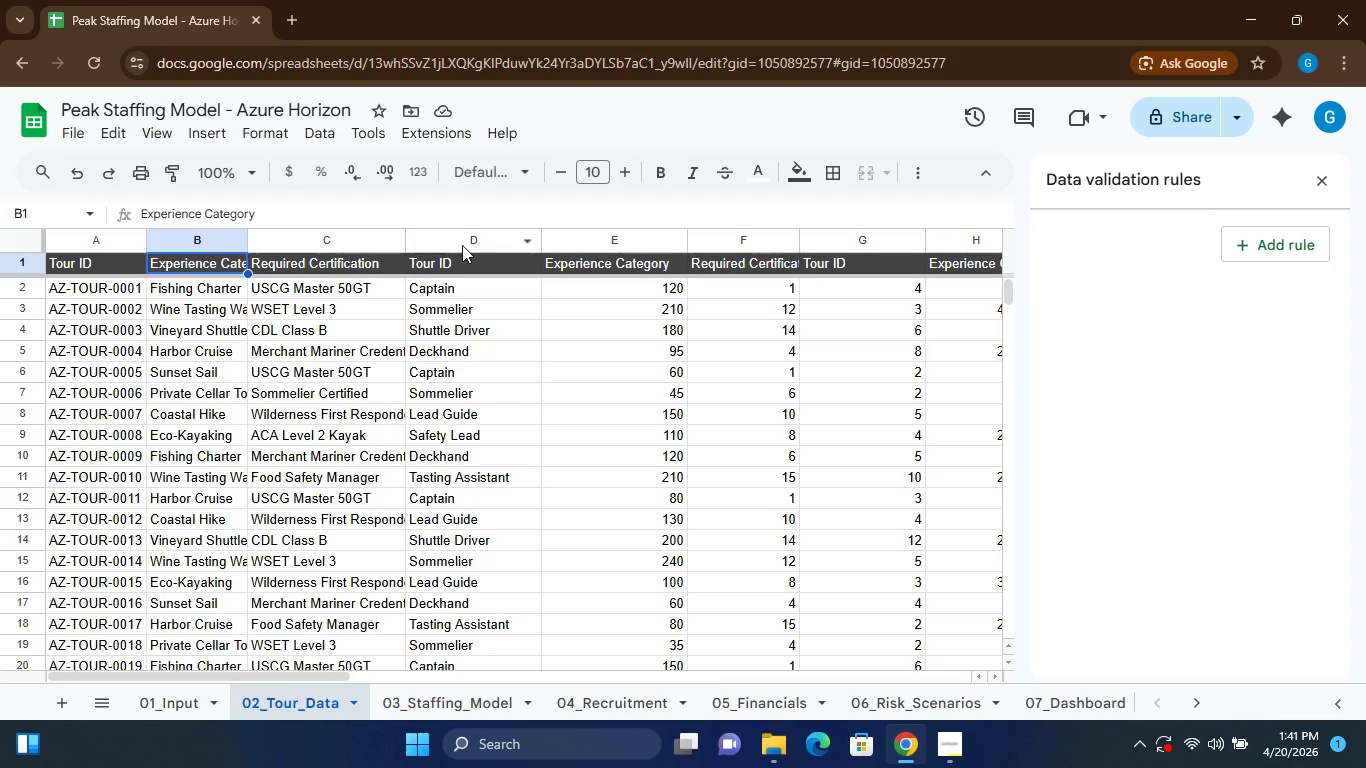 
left_click([459, 261])
 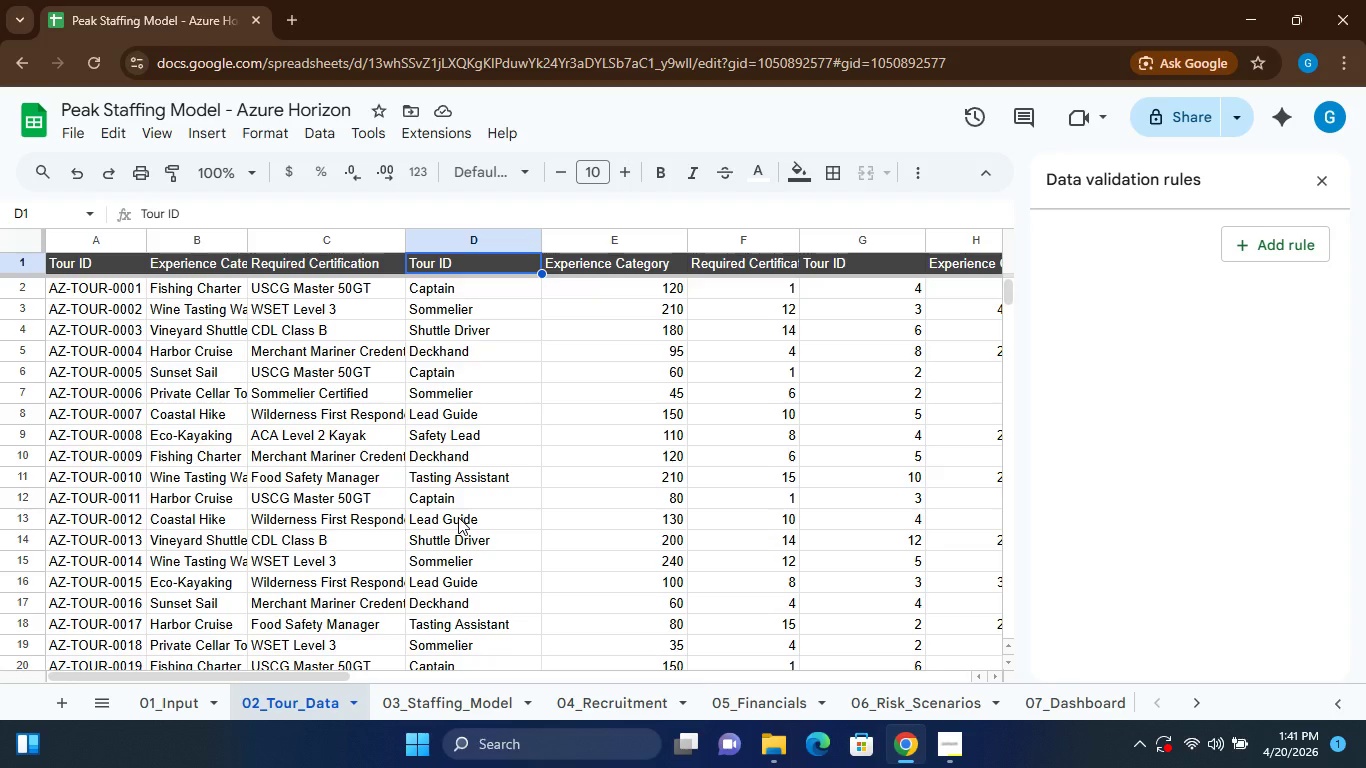 
wait(38.08)
 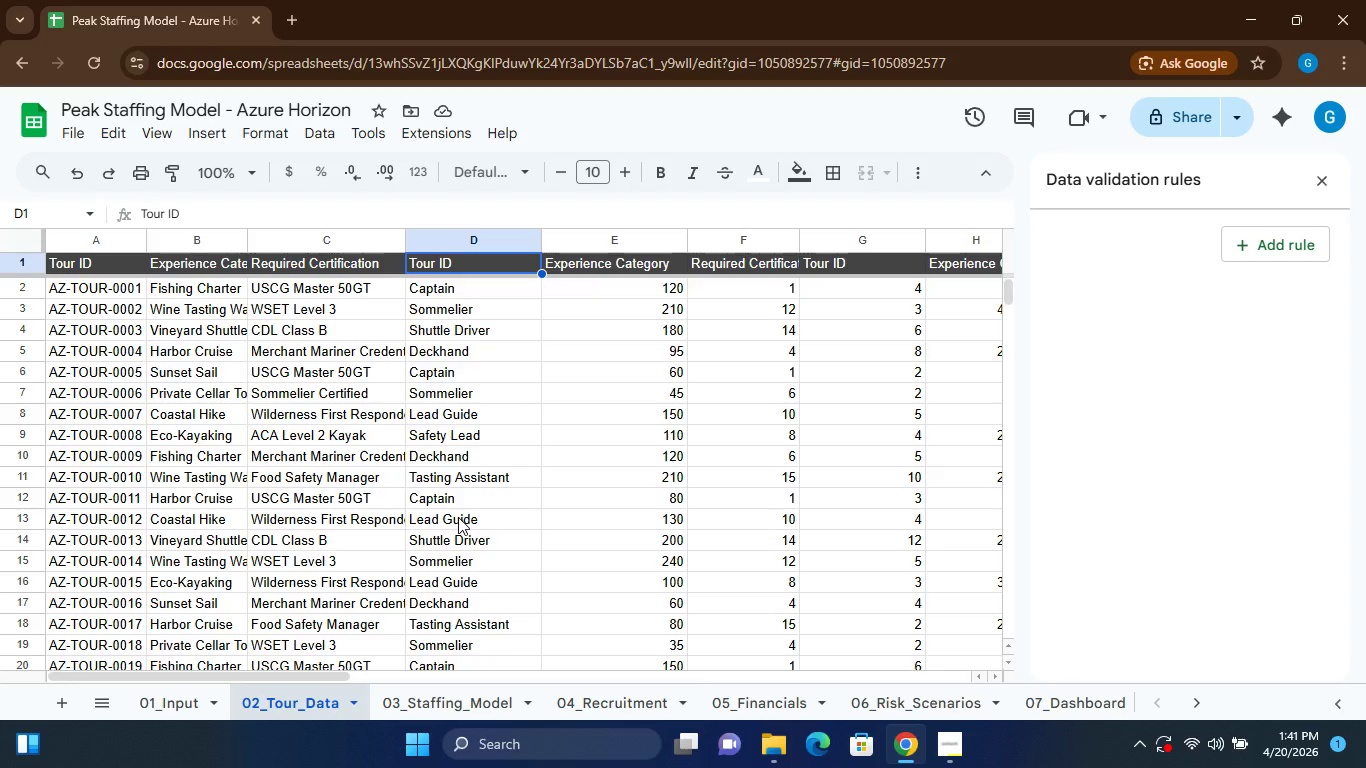 
left_click([451, 700])
 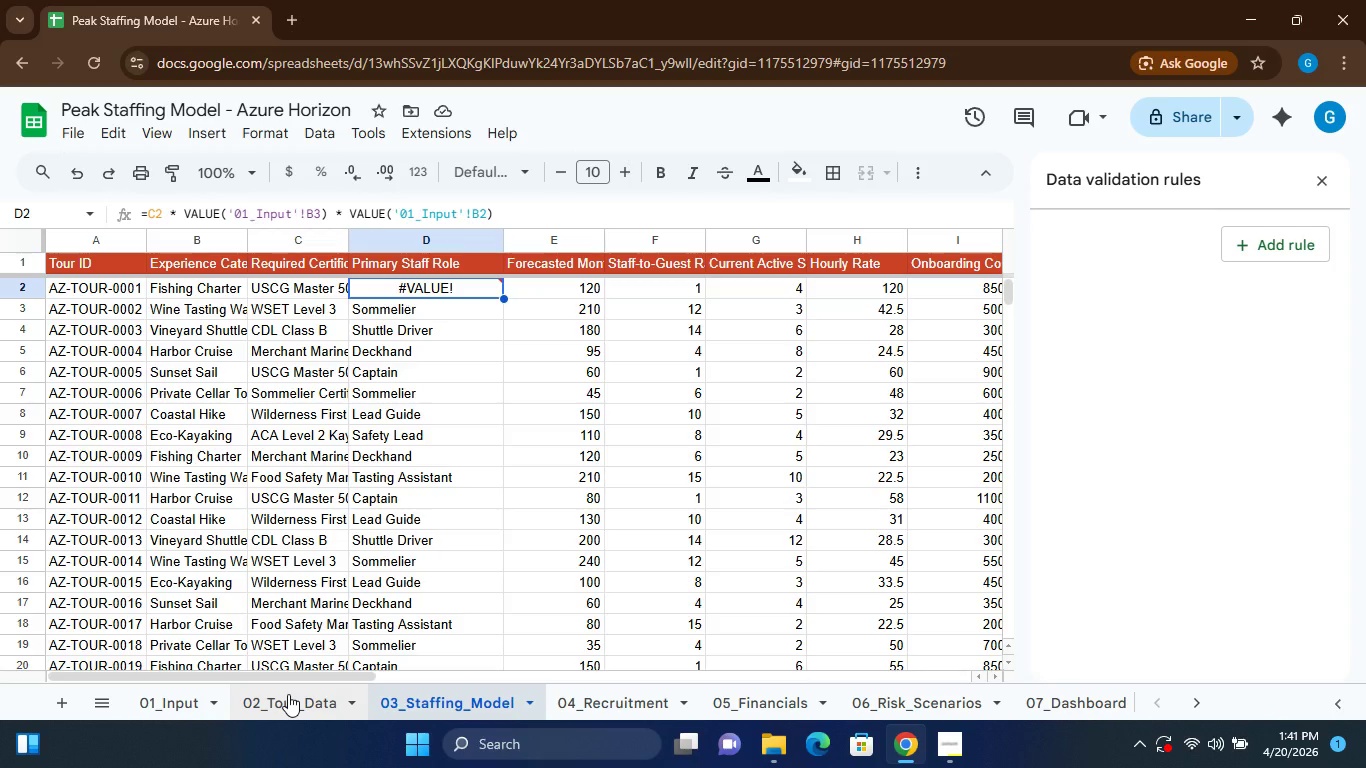 
wait(6.47)
 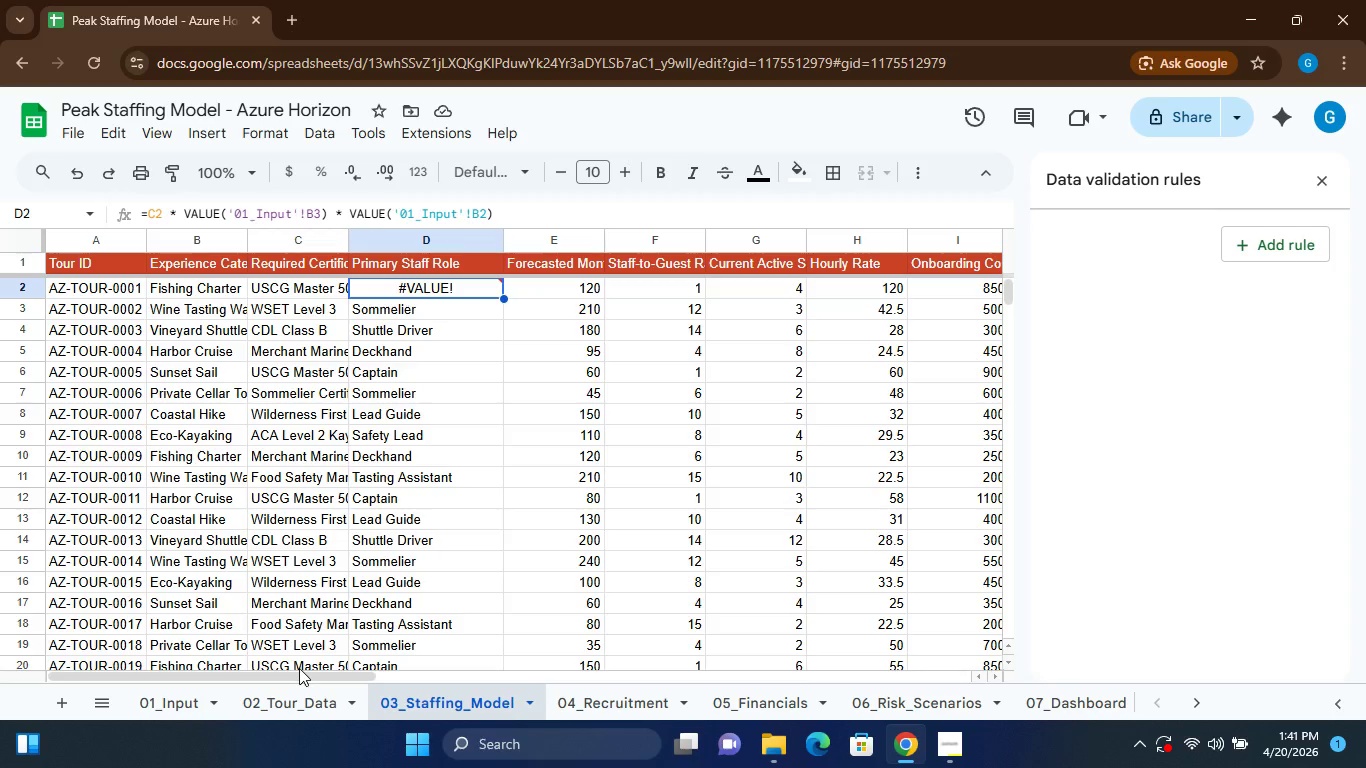 
left_click([288, 694])
 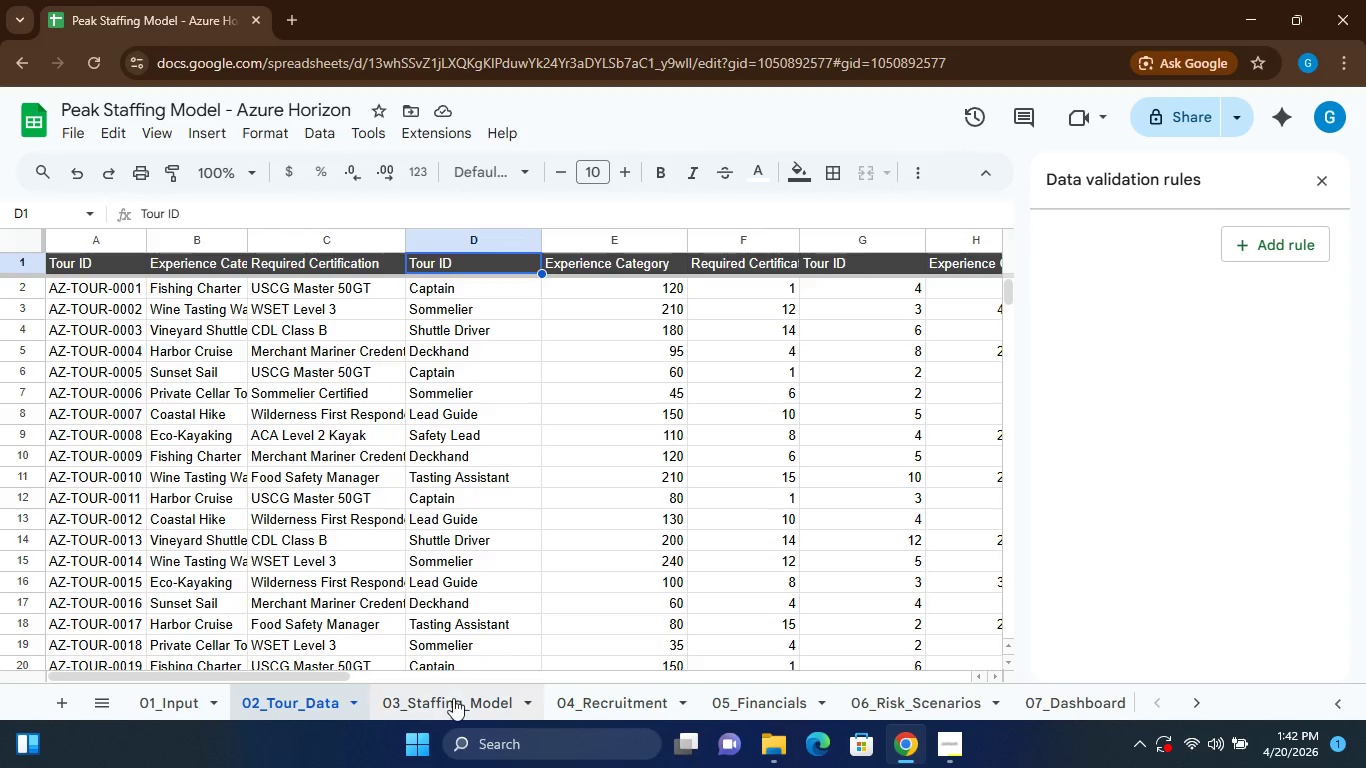 
left_click([446, 706])
 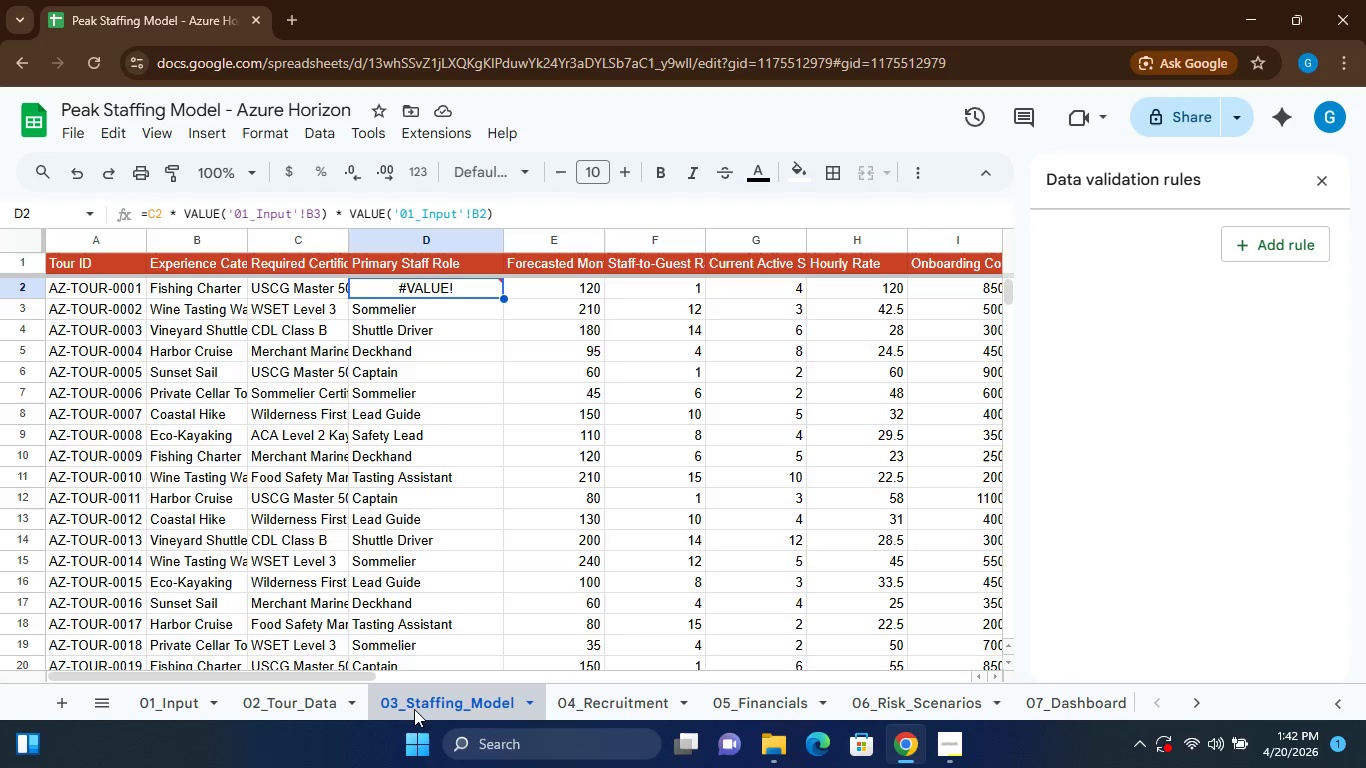 
left_click([294, 688])
 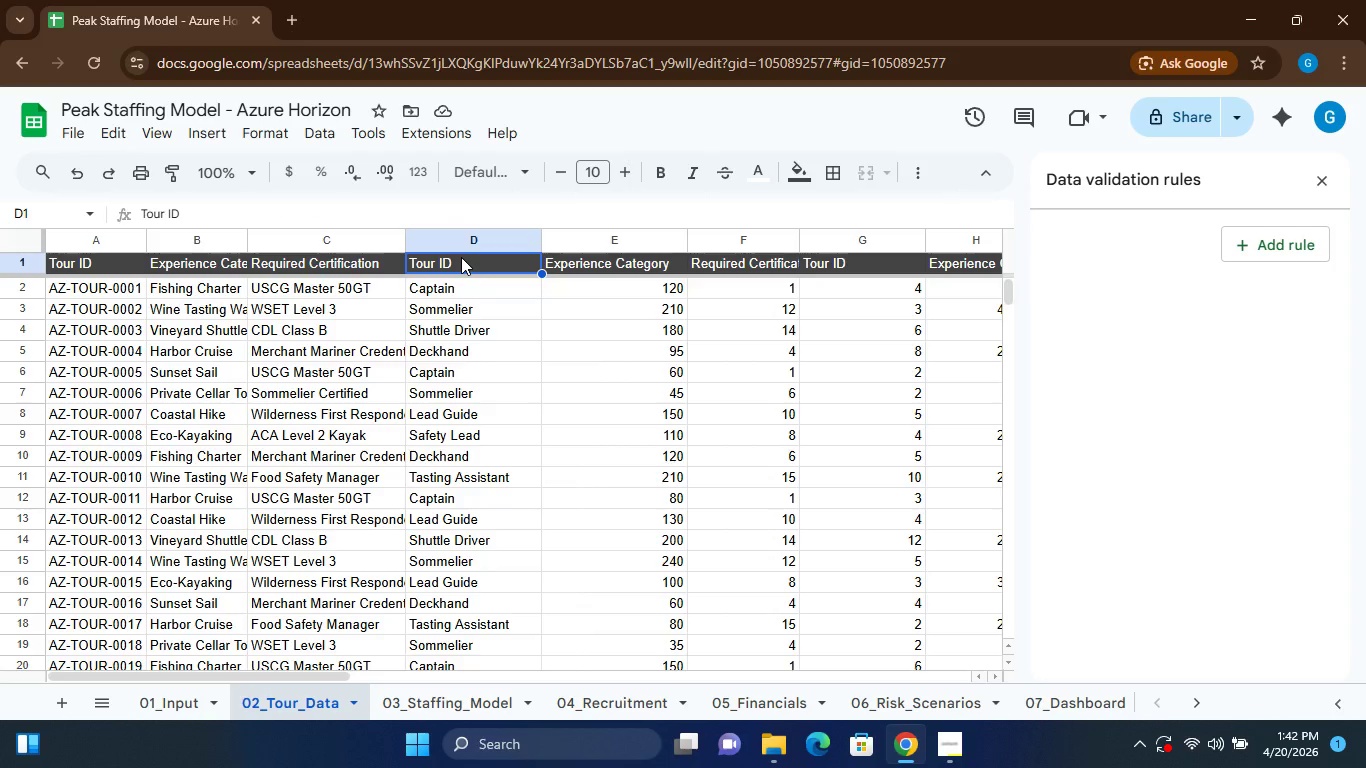 
double_click([460, 256])
 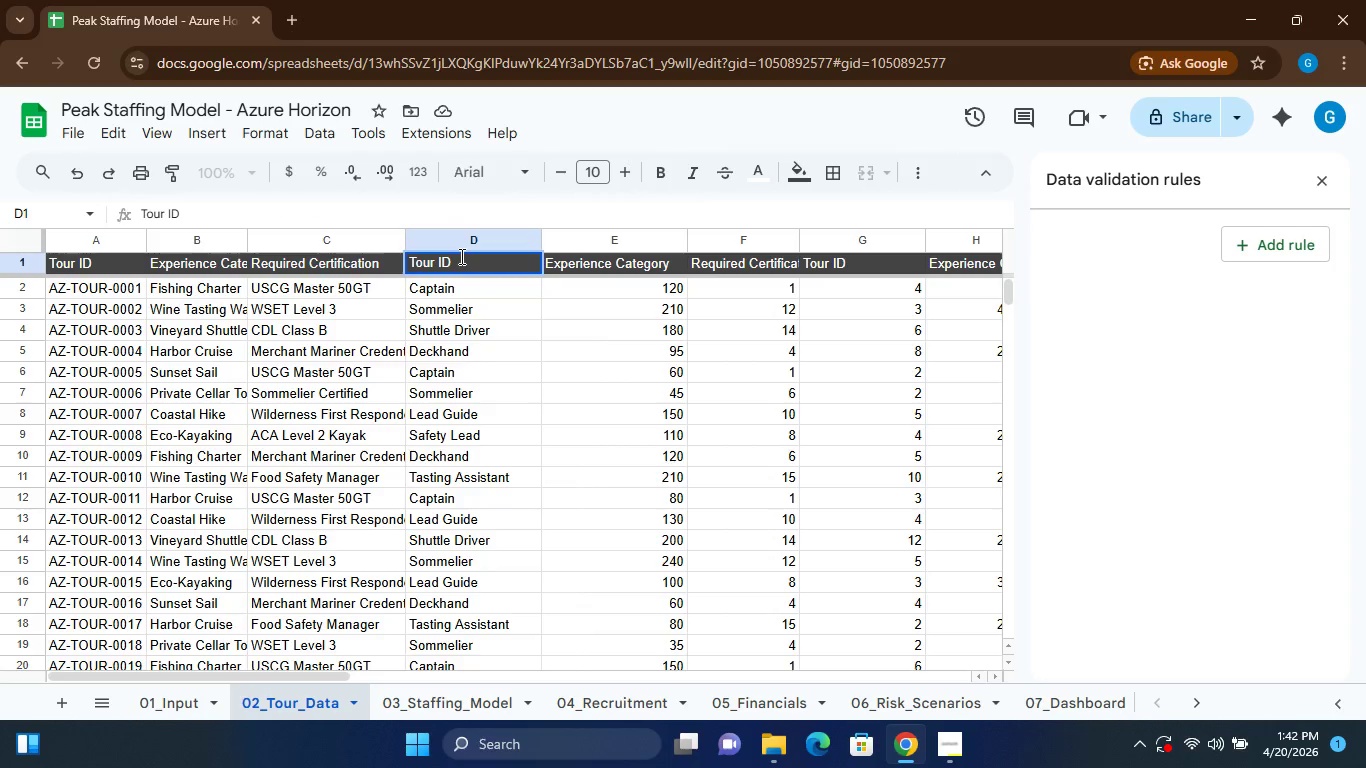 
double_click([460, 256])
 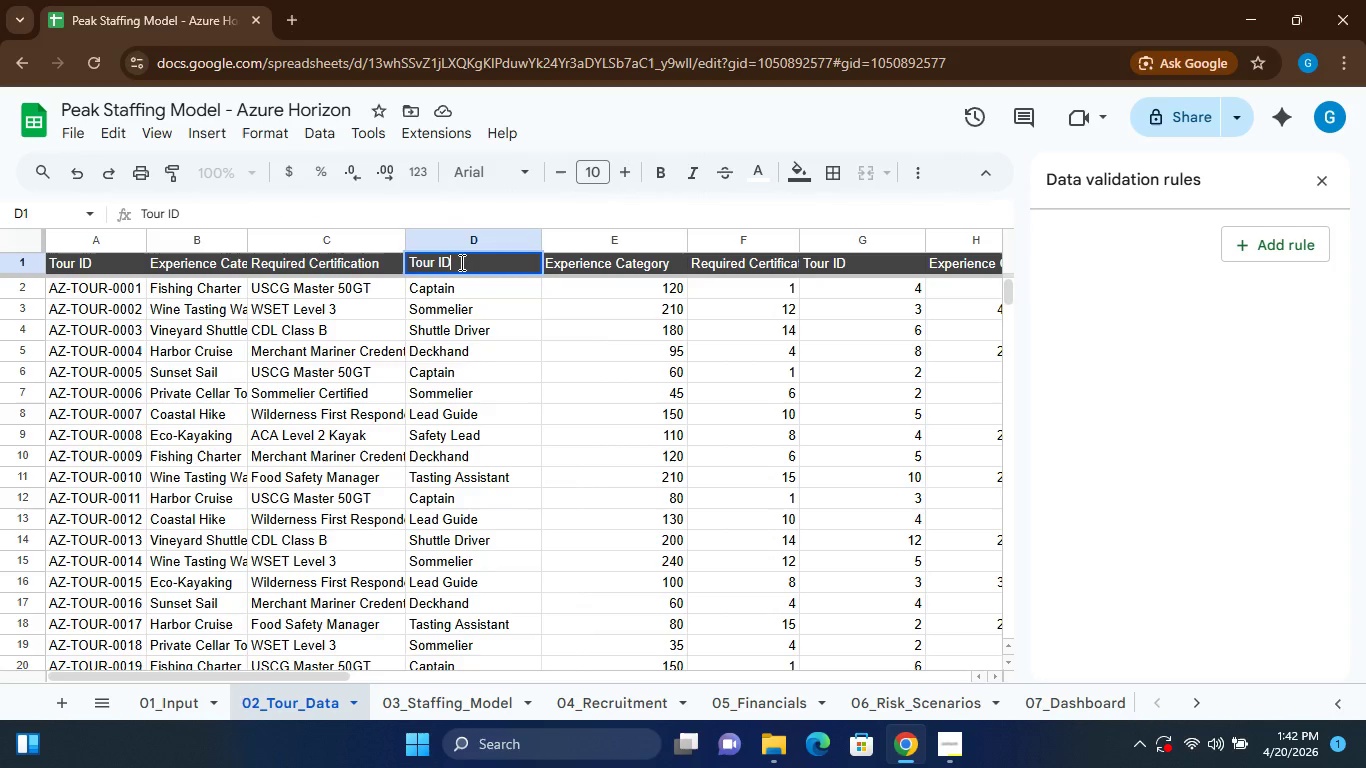 
key(Backspace)
key(Backspace)
key(Backspace)
key(Backspace)
key(Backspace)
key(Backspace)
key(Backspace)
type(Primary)
 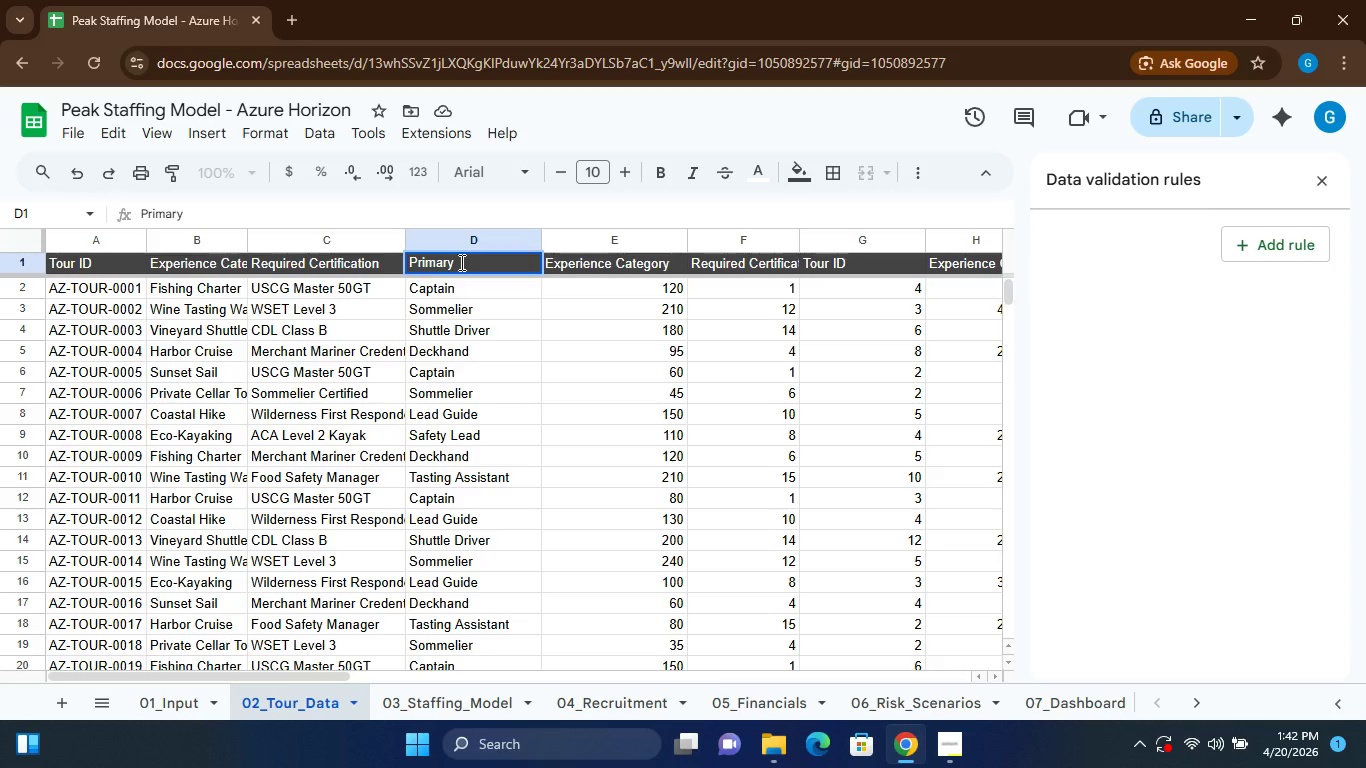 
wait(5.44)
 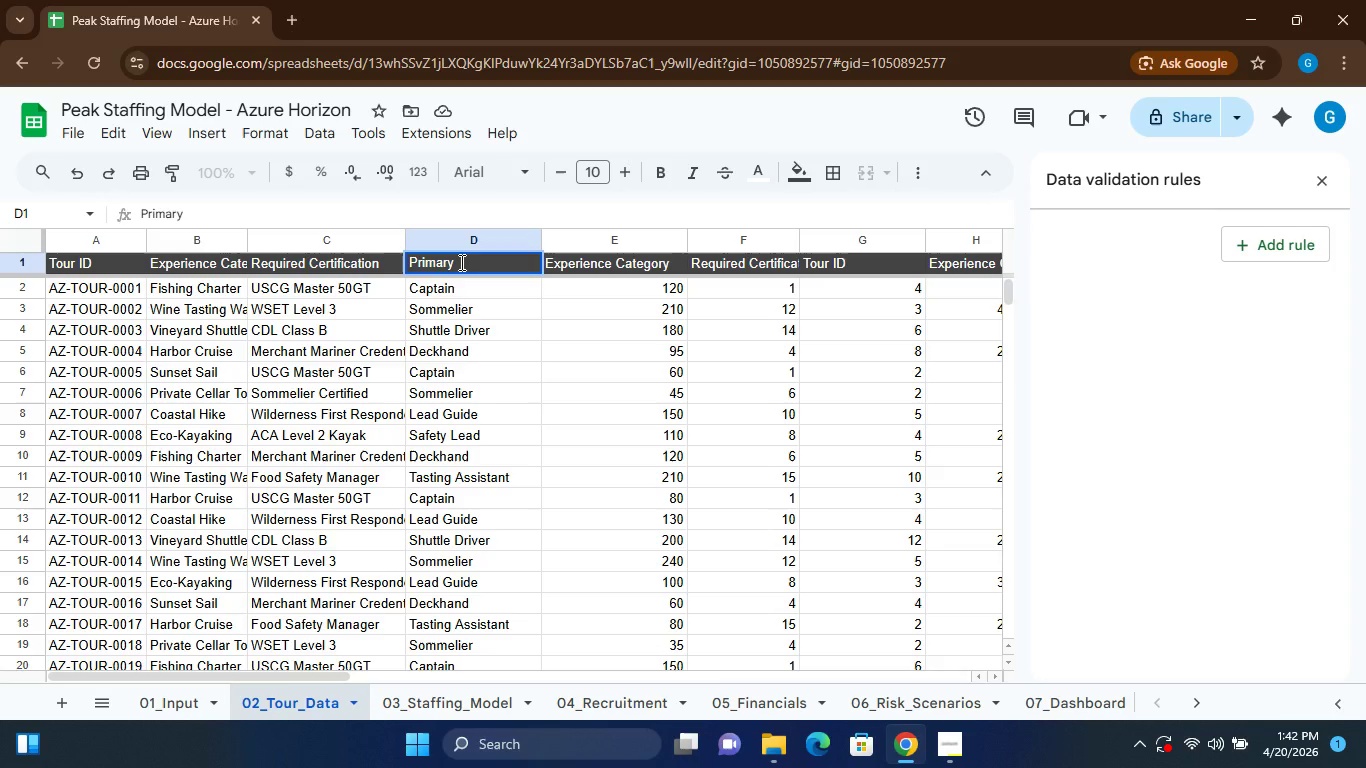 
left_click([430, 688])
 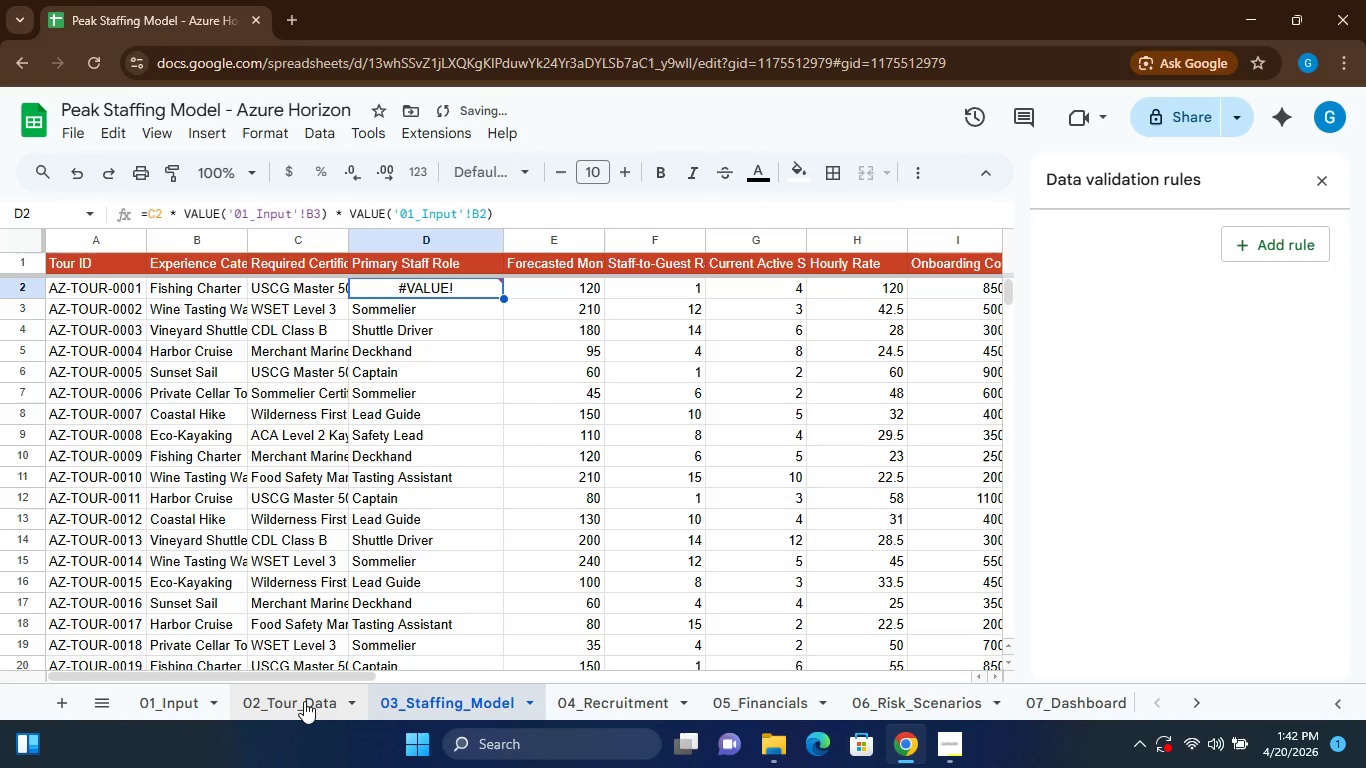 
left_click([300, 701])
 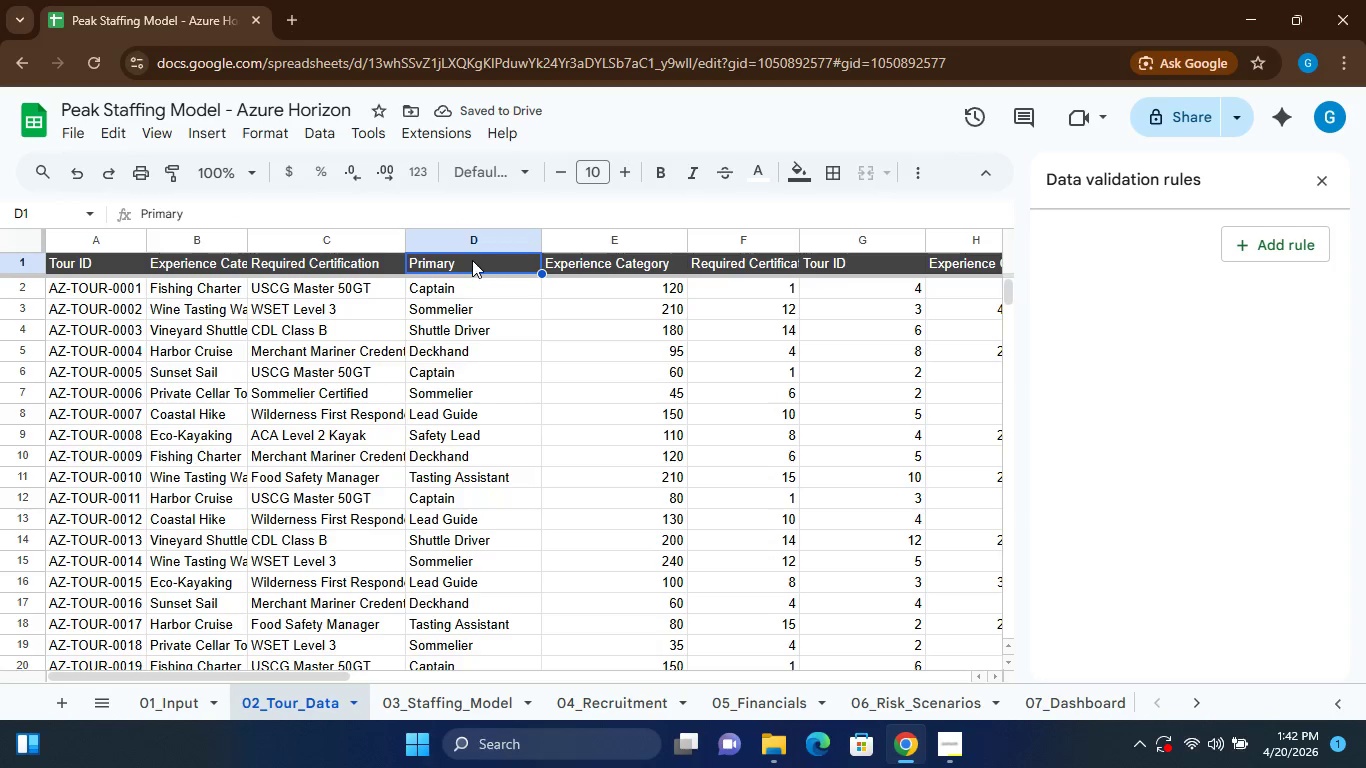 
left_click([472, 260])
 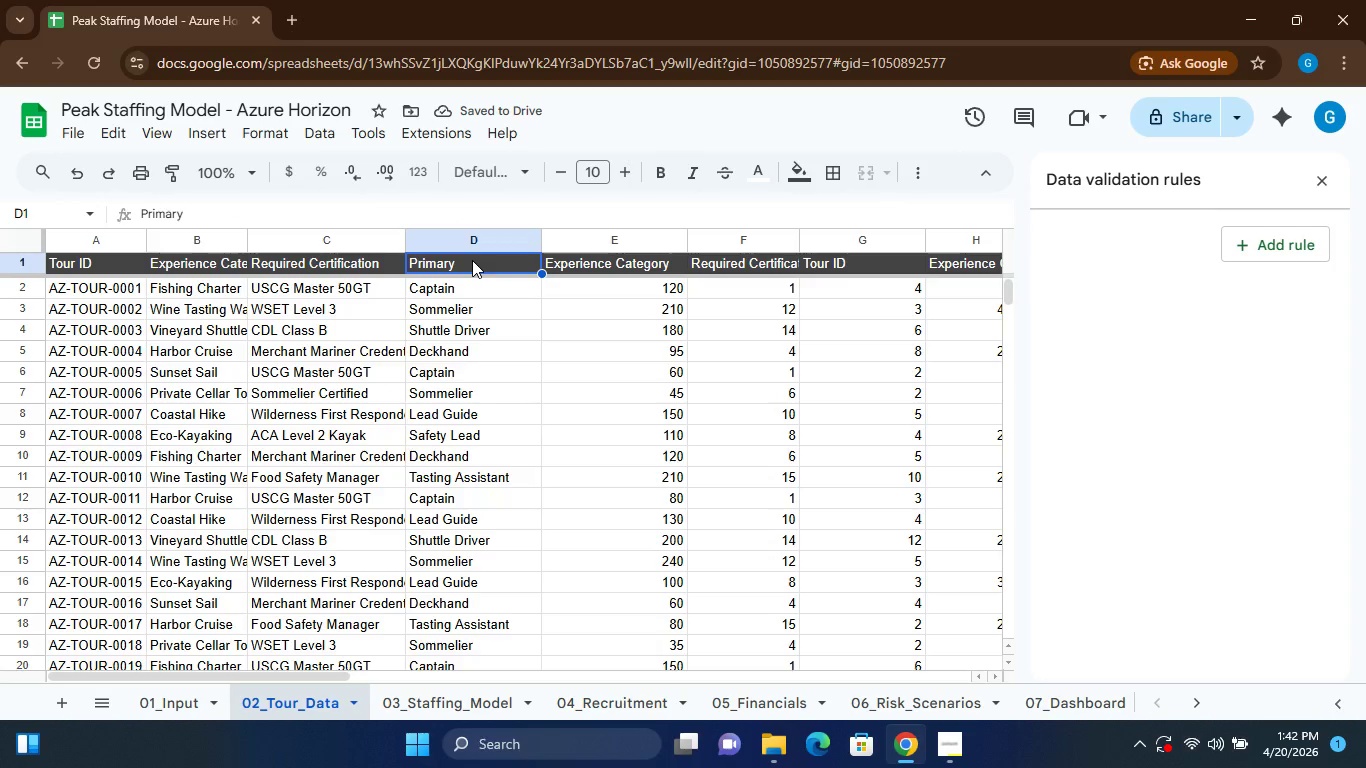 
double_click([472, 260])
 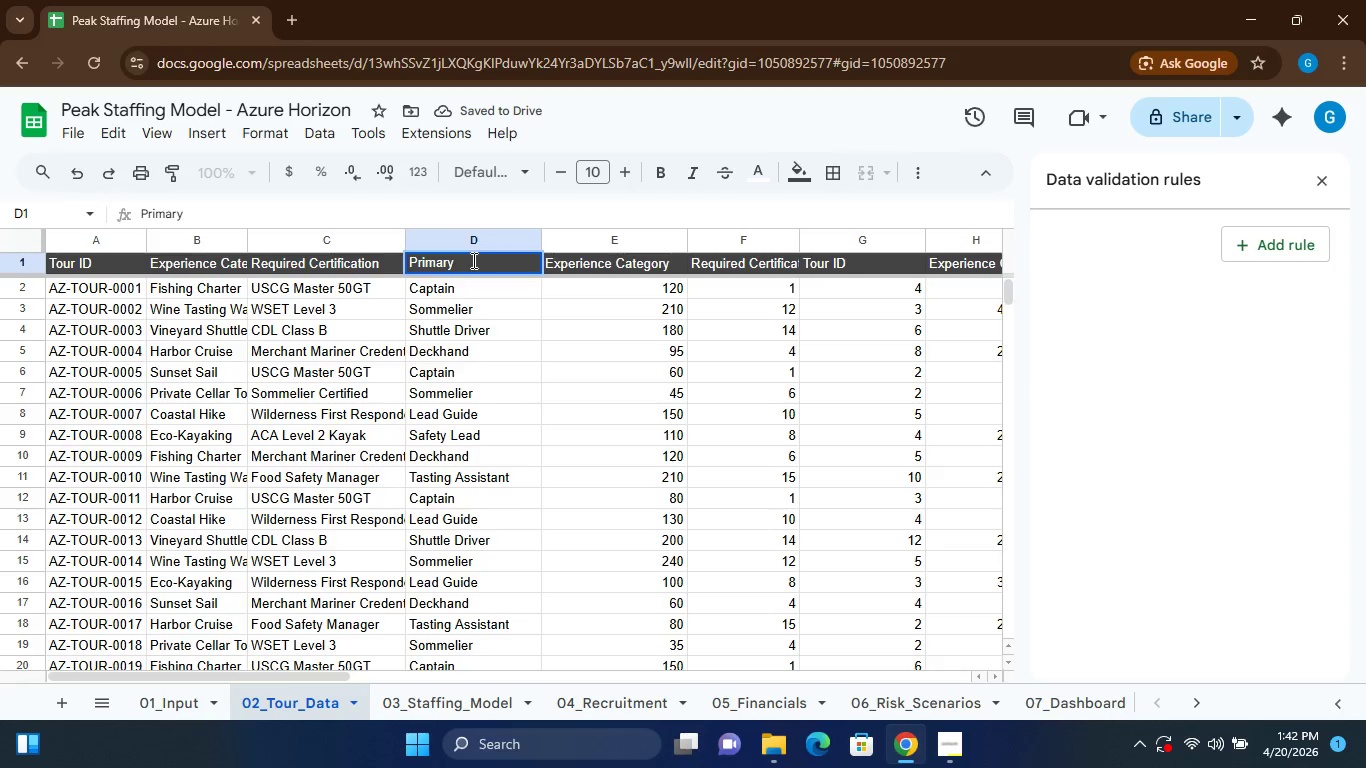 
type( Sa[NumLock])
key(Backspace)
type(taff Role)
 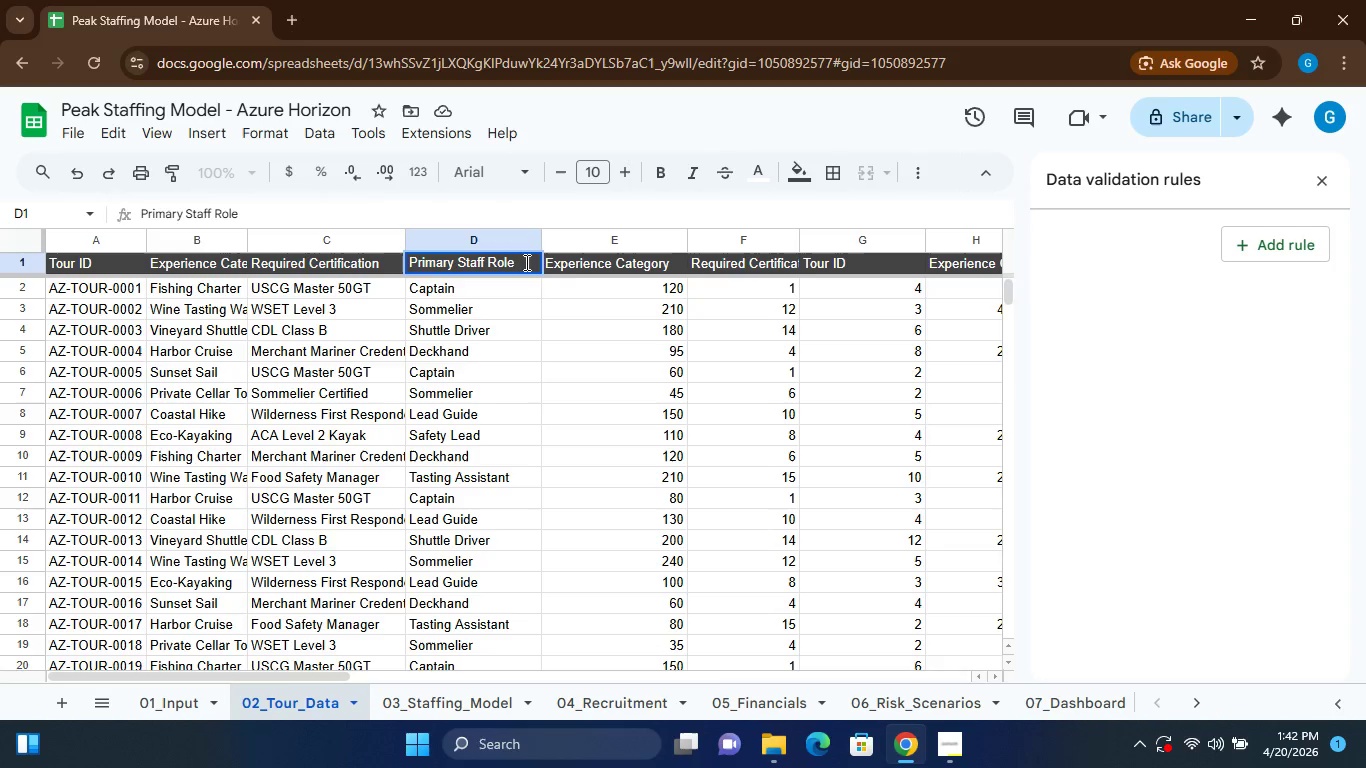 
double_click([628, 264])
 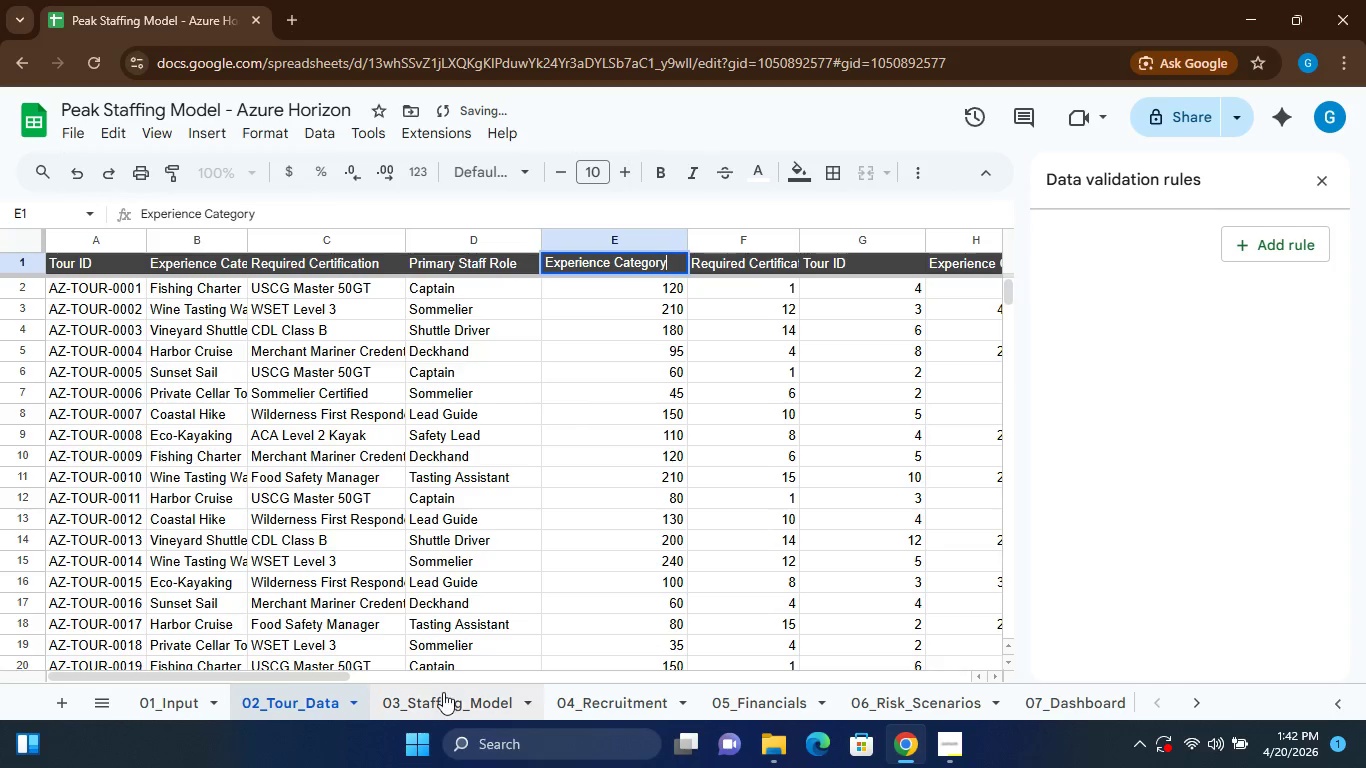 
left_click([443, 692])
 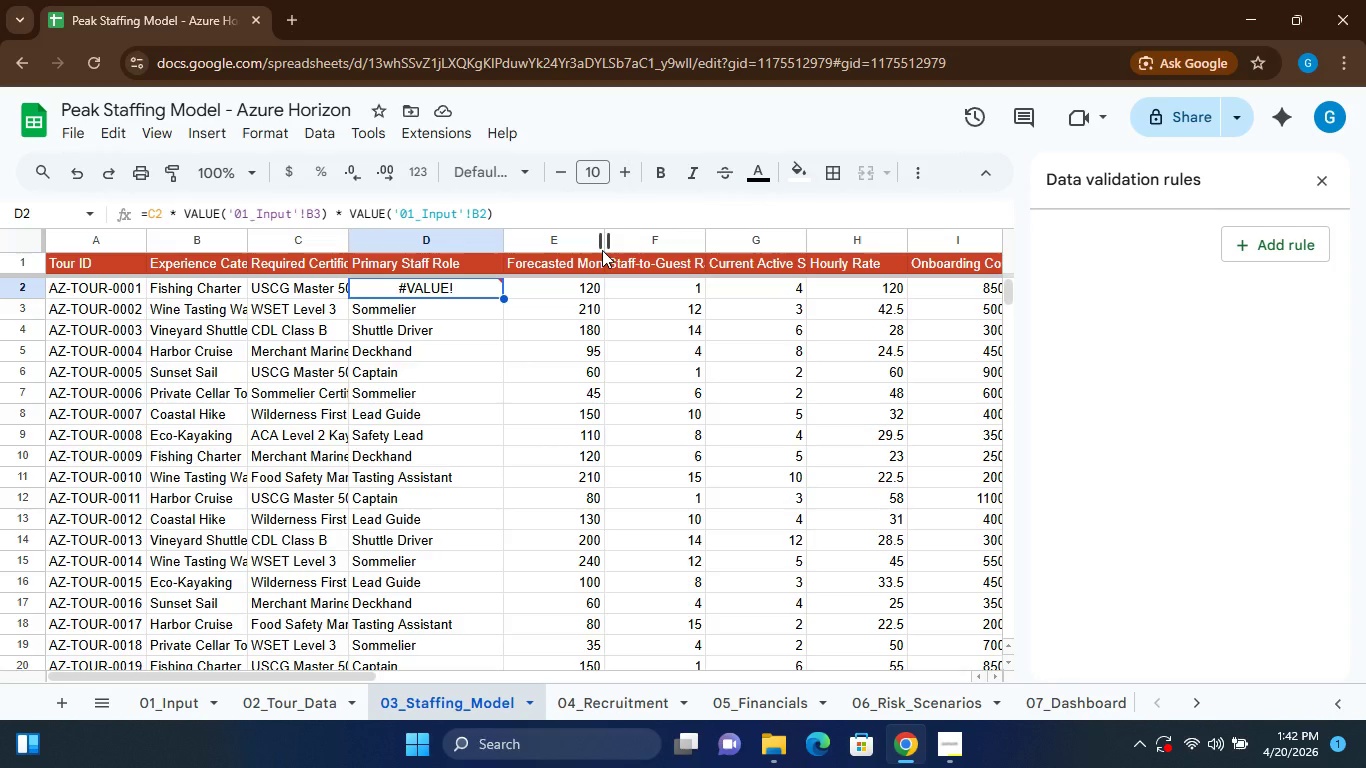 
wait(6.77)
 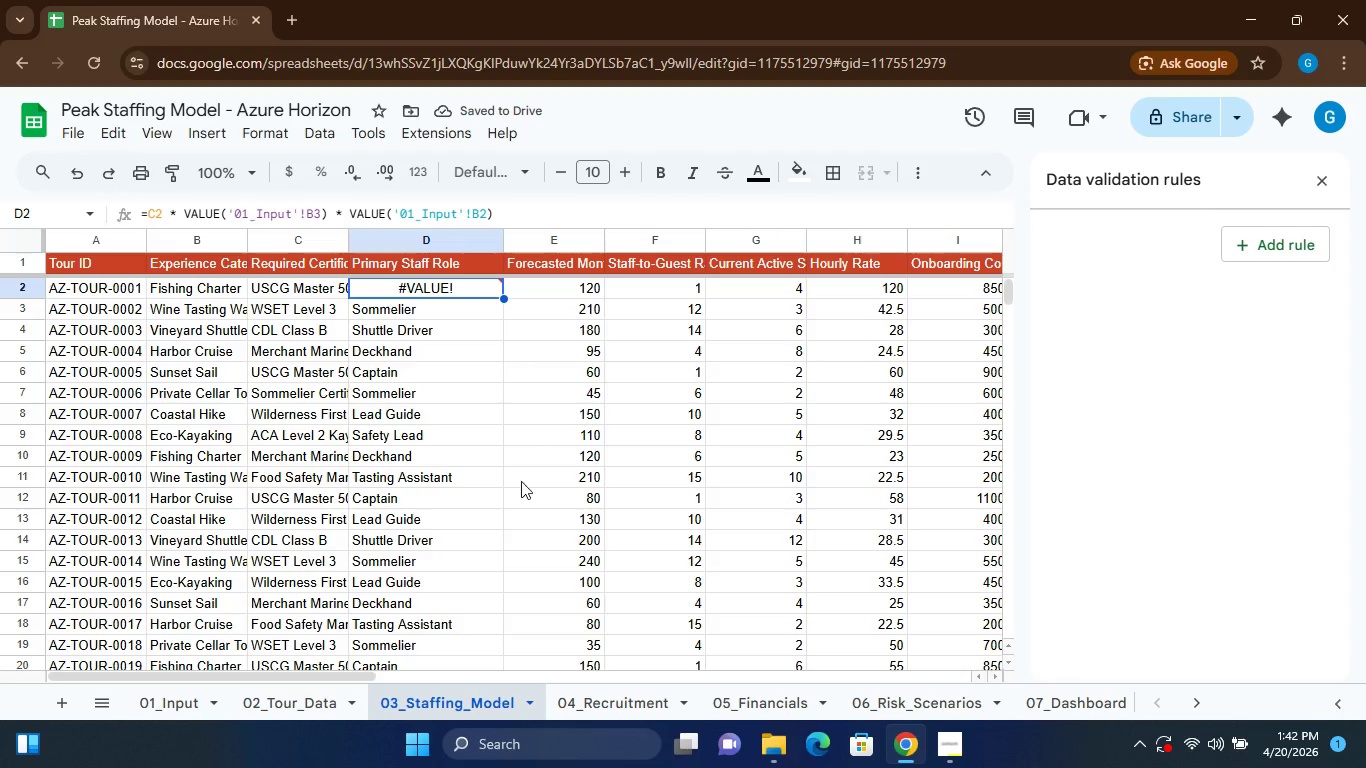 
left_click([288, 700])
 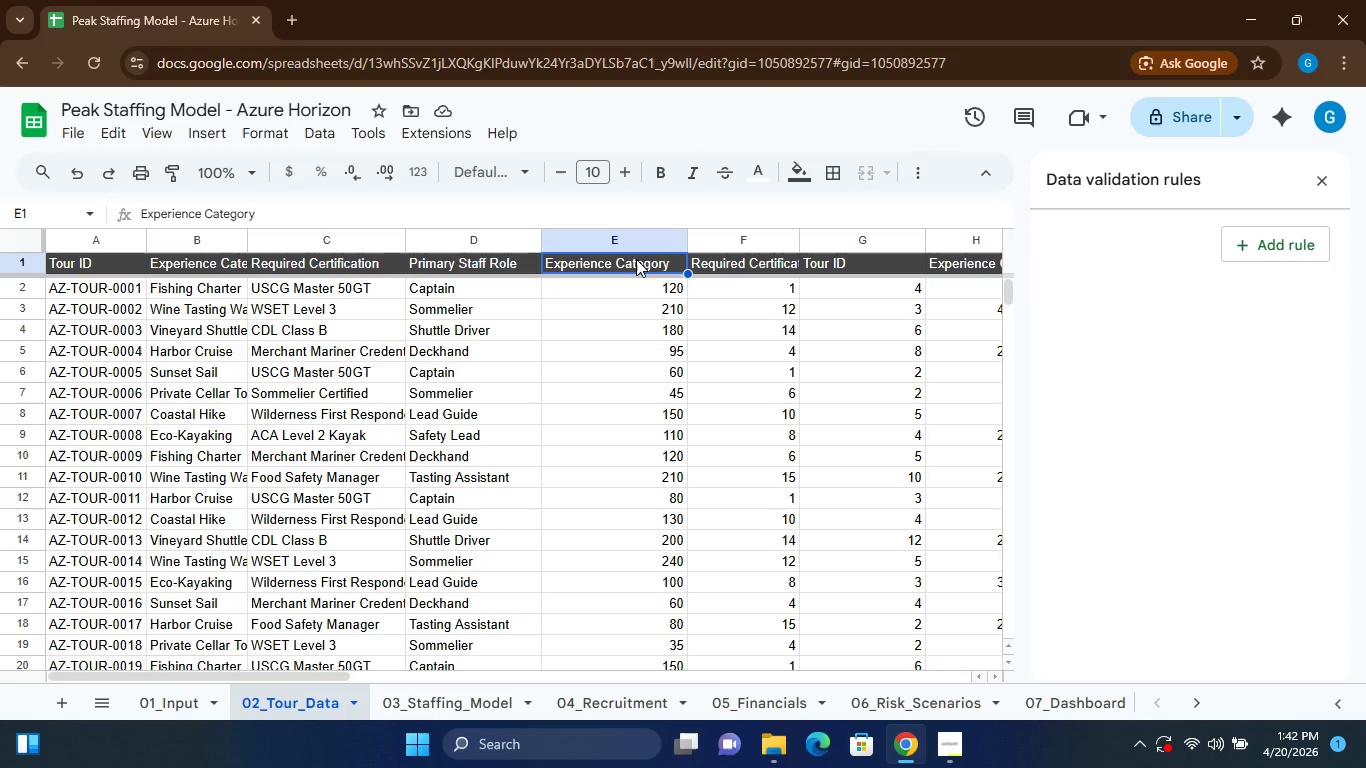 
double_click([636, 259])
 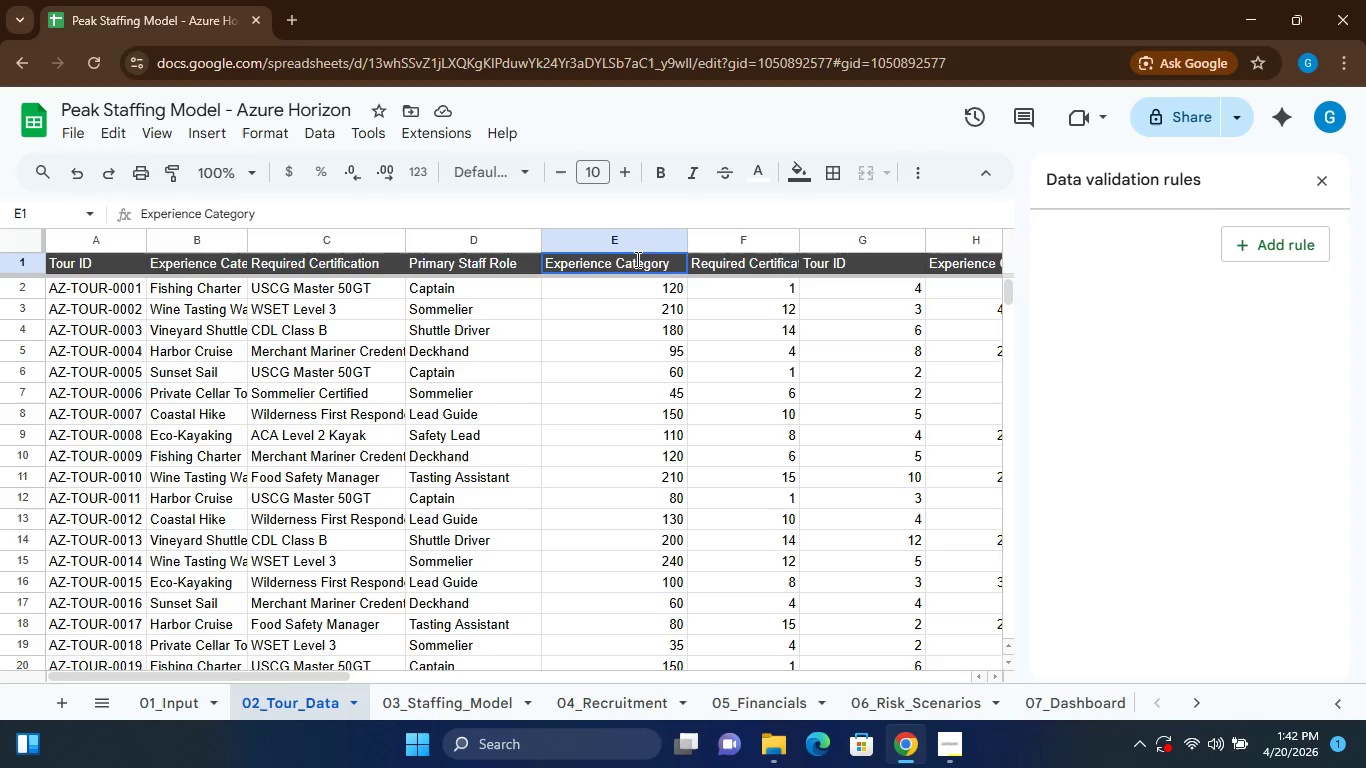 
triple_click([636, 259])
 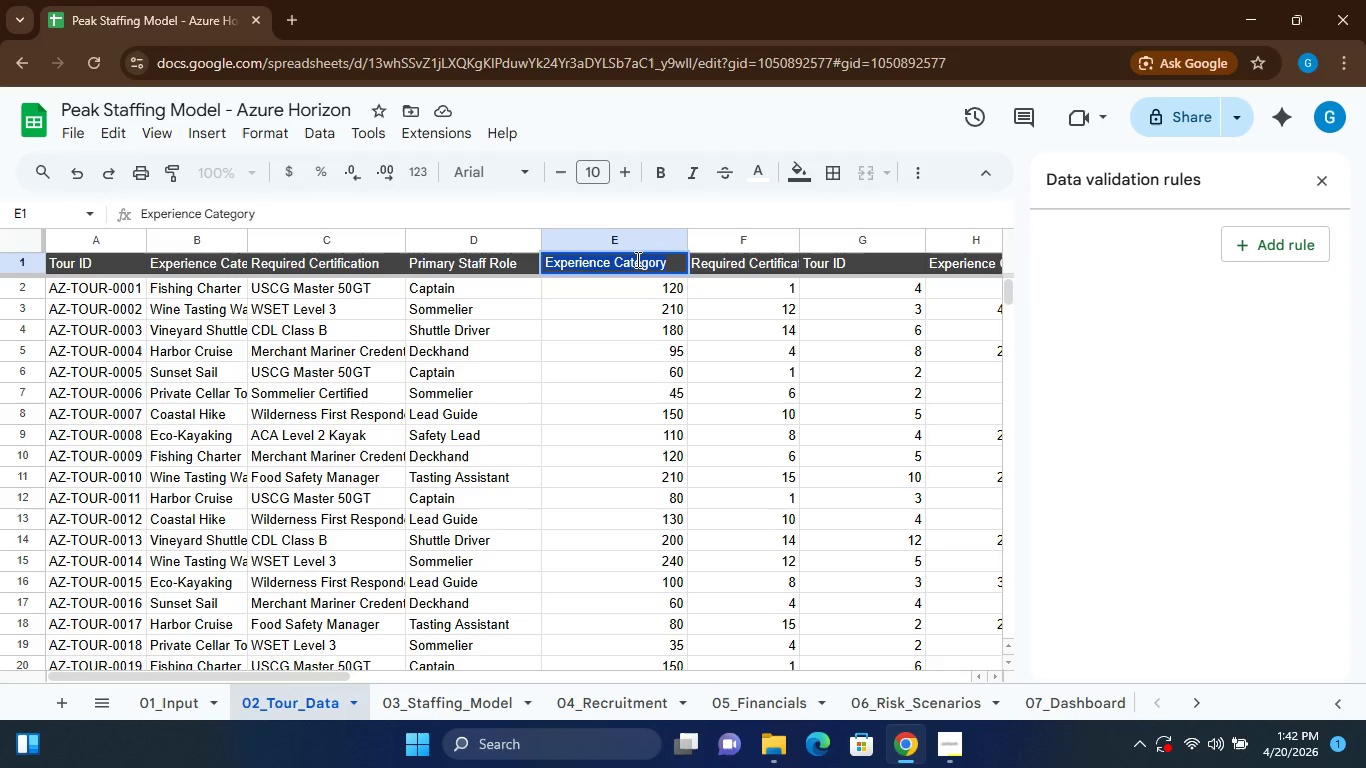 
left_click([636, 259])
 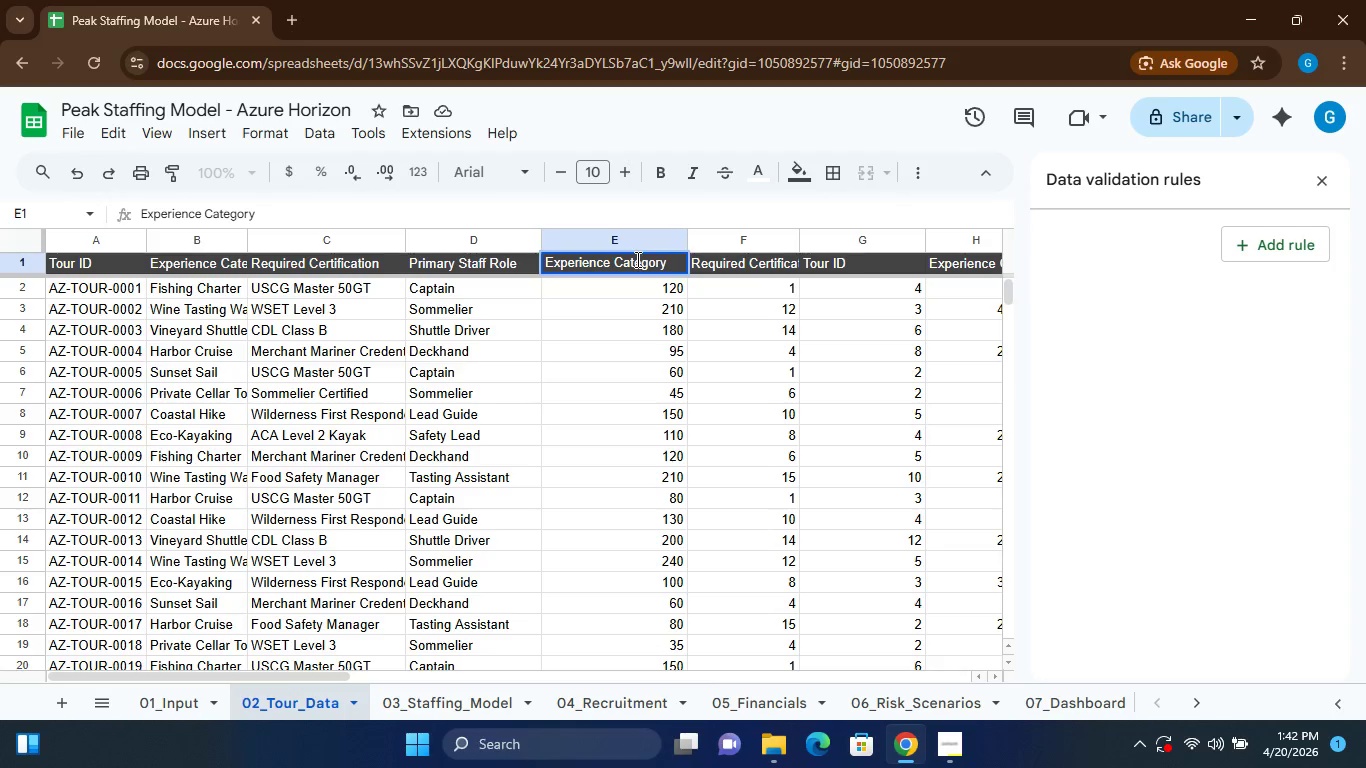 
double_click([636, 259])
 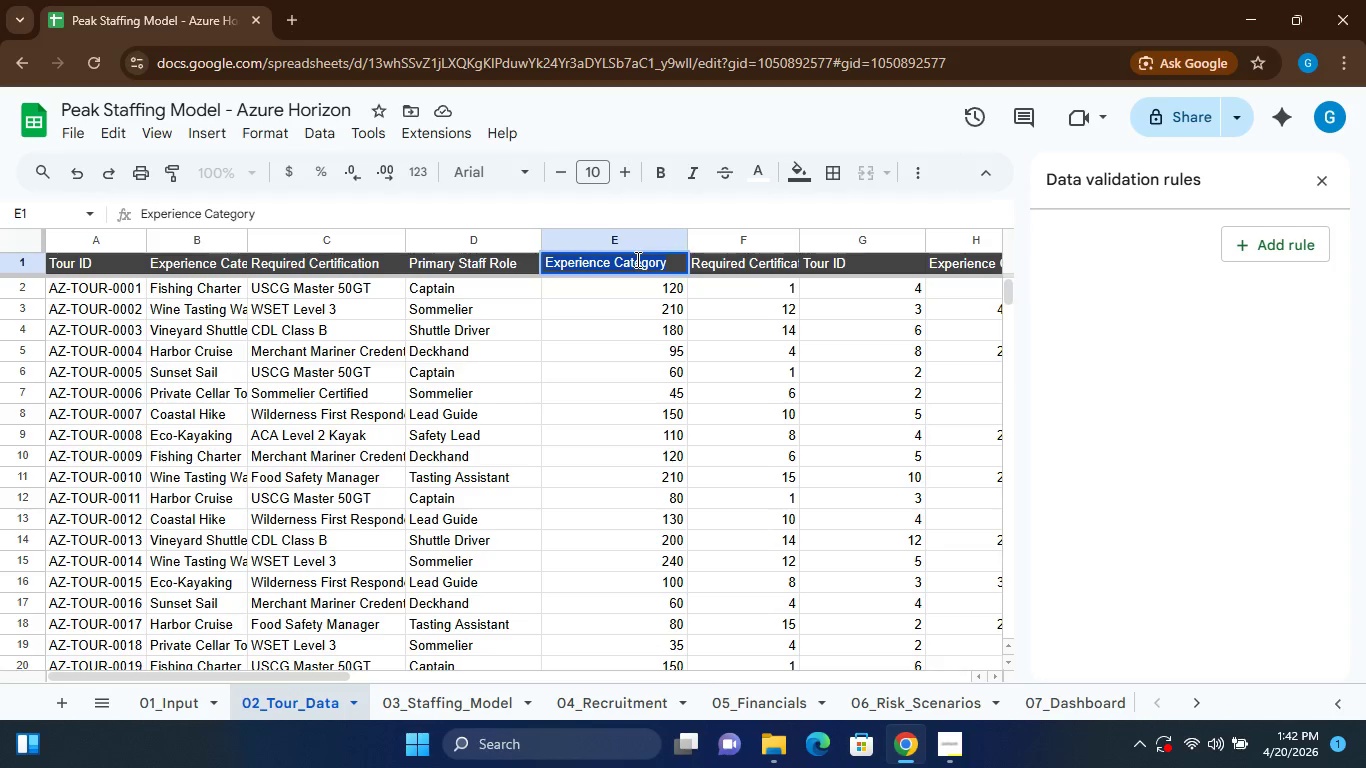 
triple_click([636, 259])
 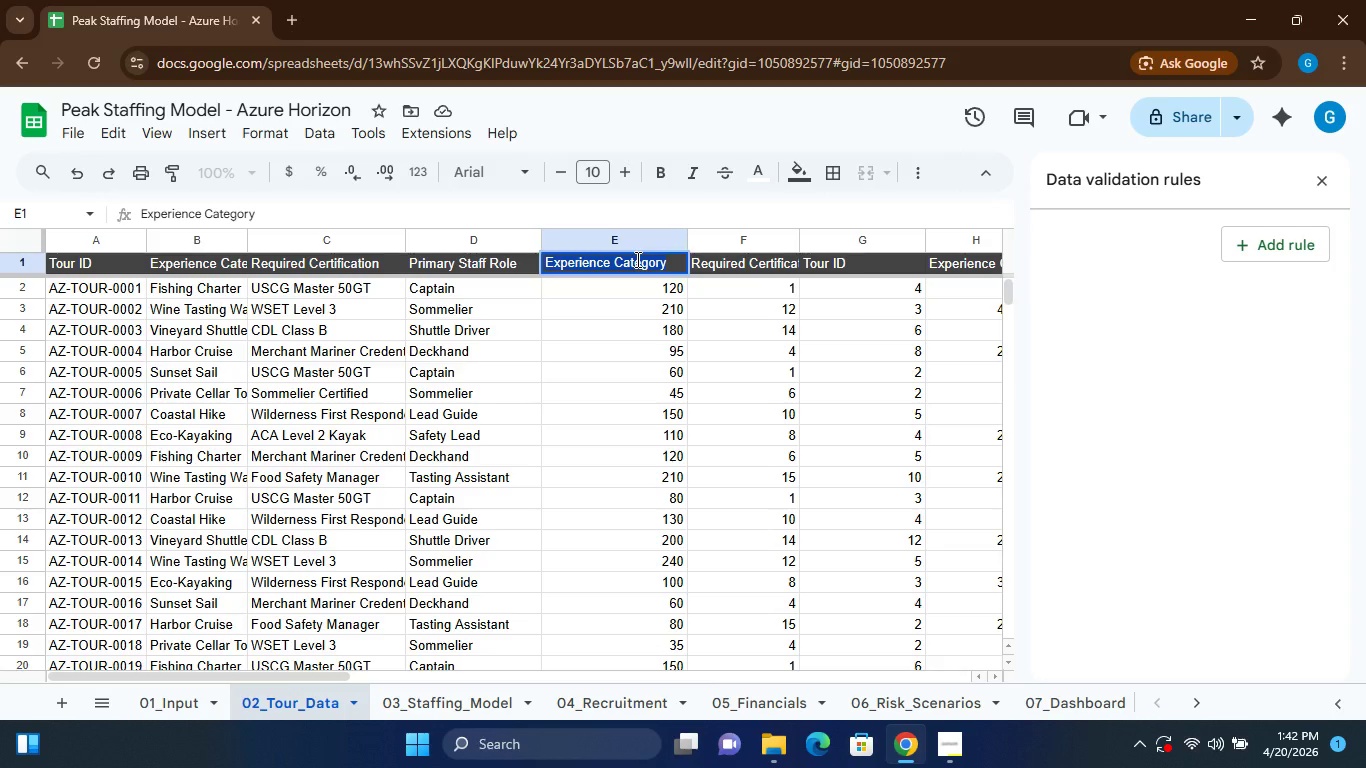 
type(Forecasted Monthly Bookings)
 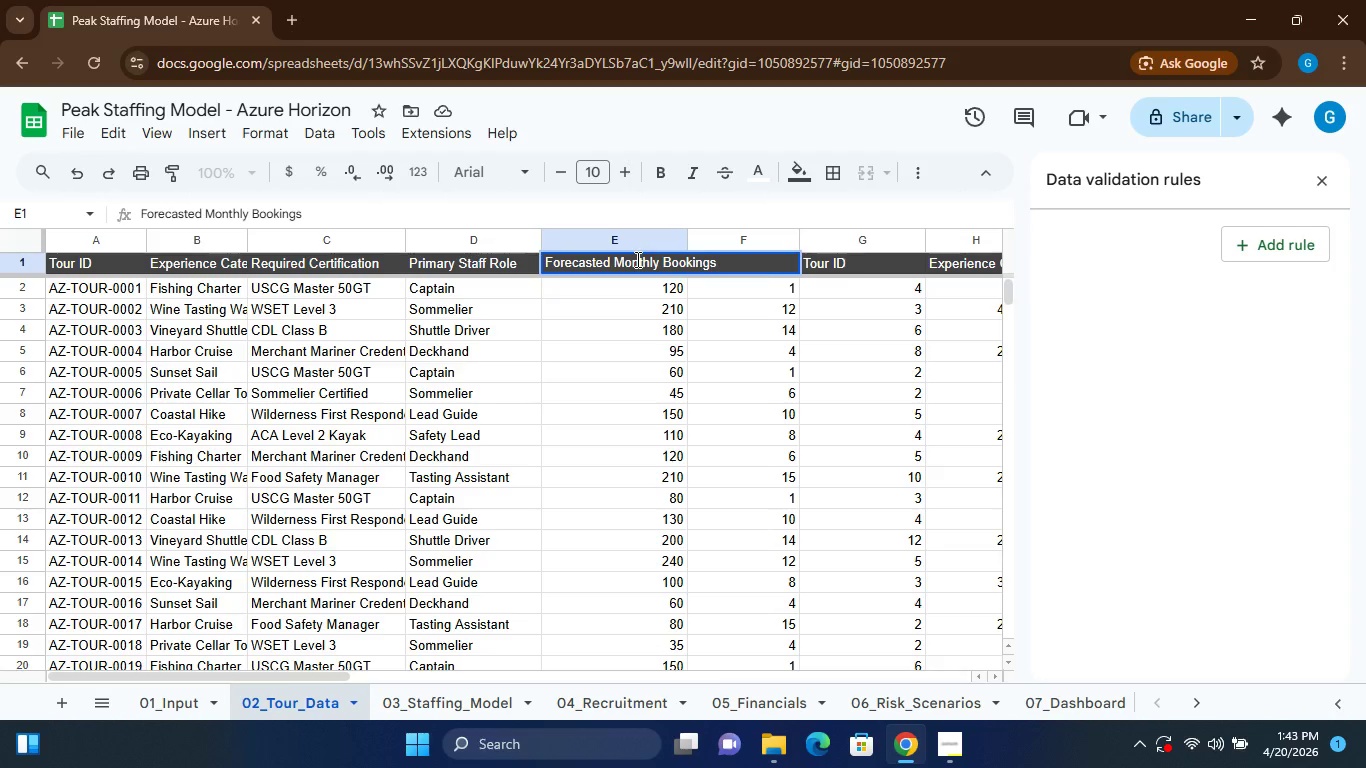 
key(ArrowRight)
 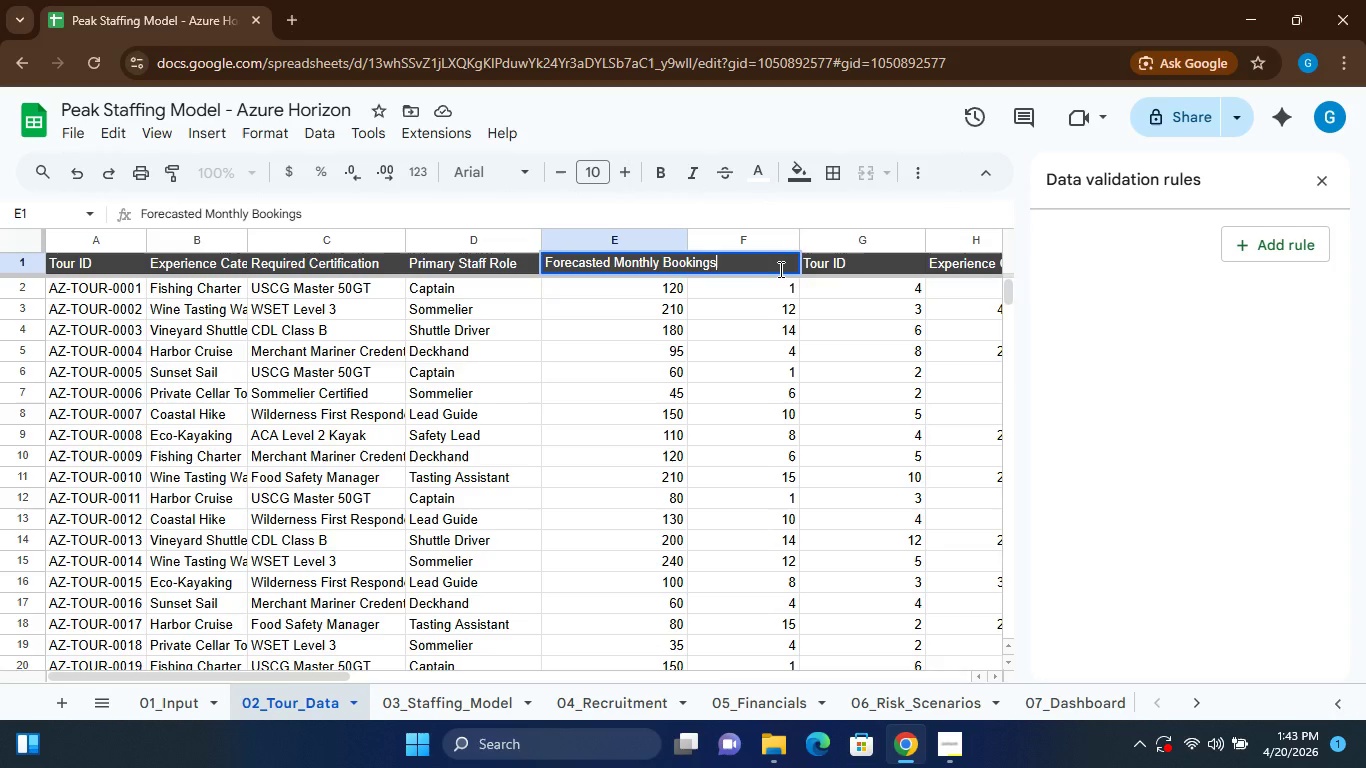 
key(ArrowRight)
 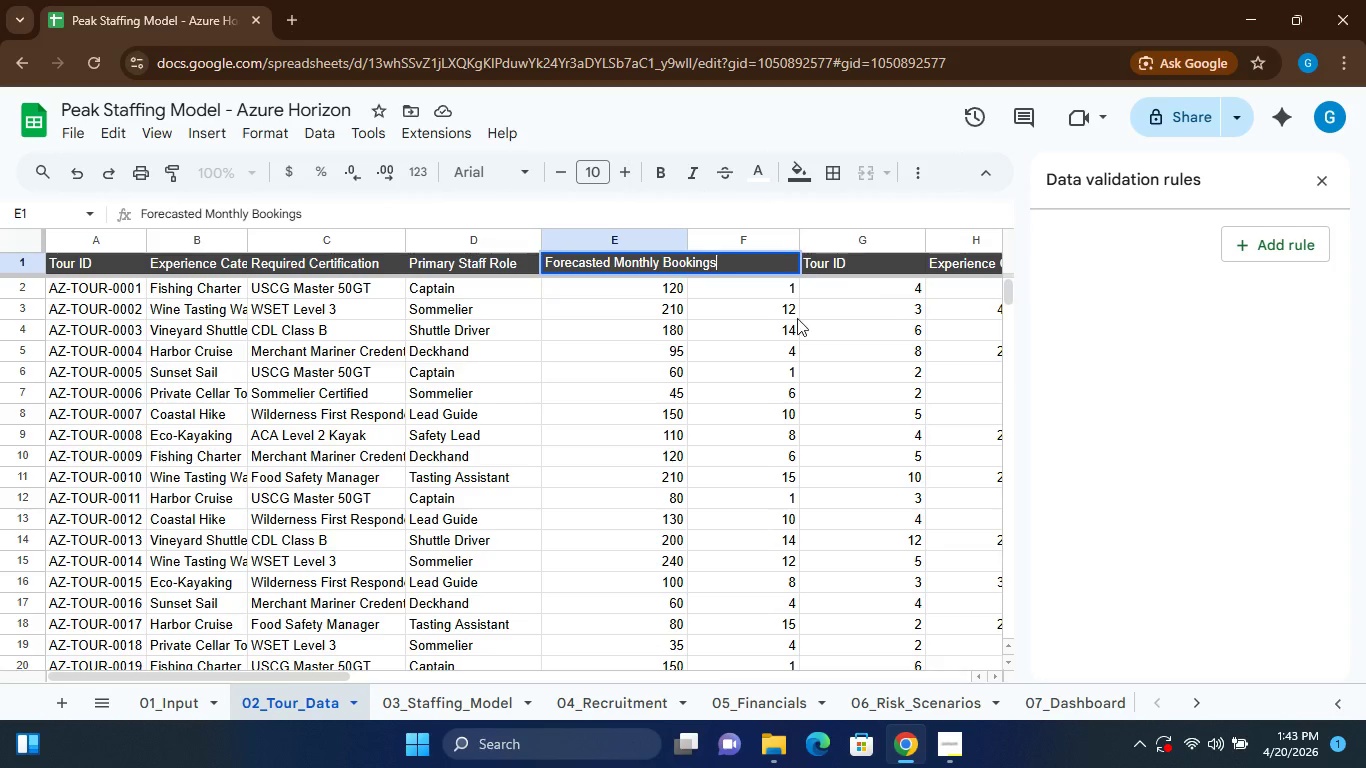 
left_click([797, 318])
 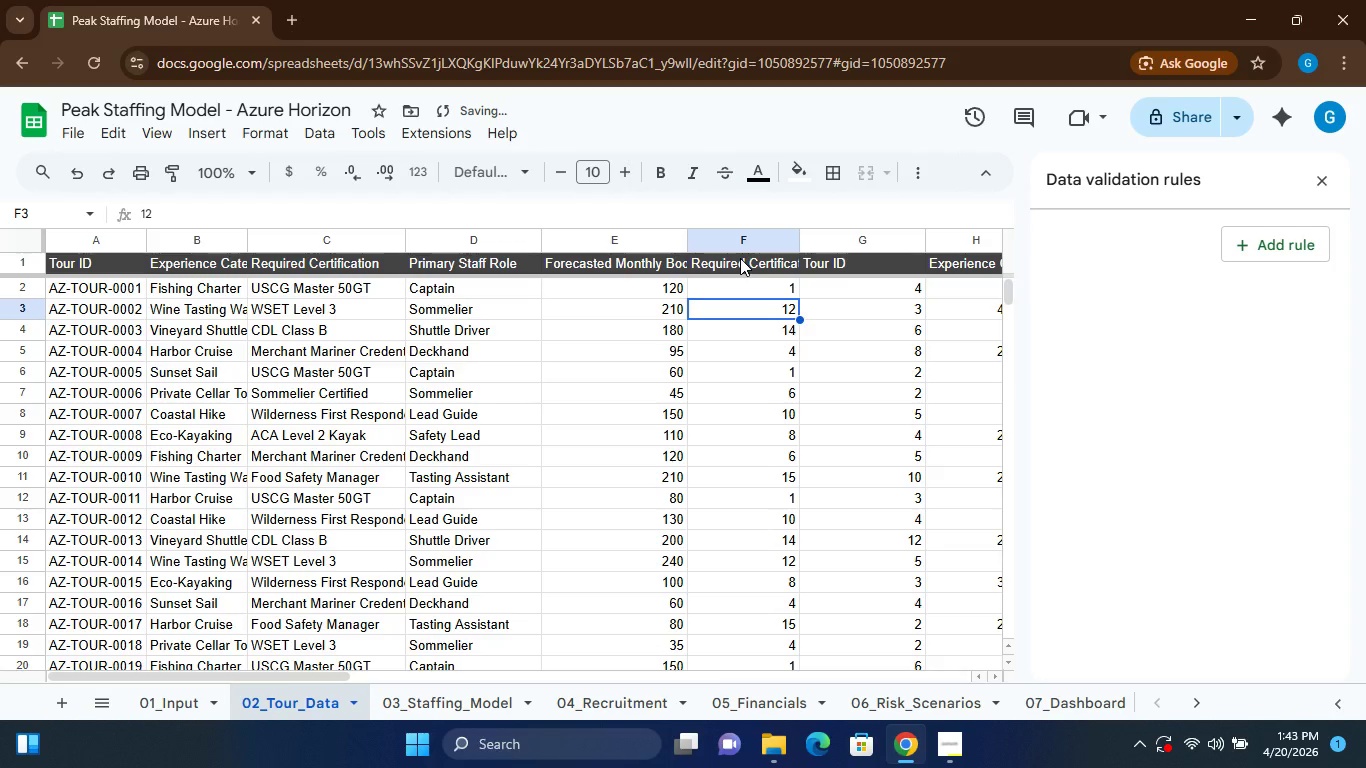 
left_click([740, 258])
 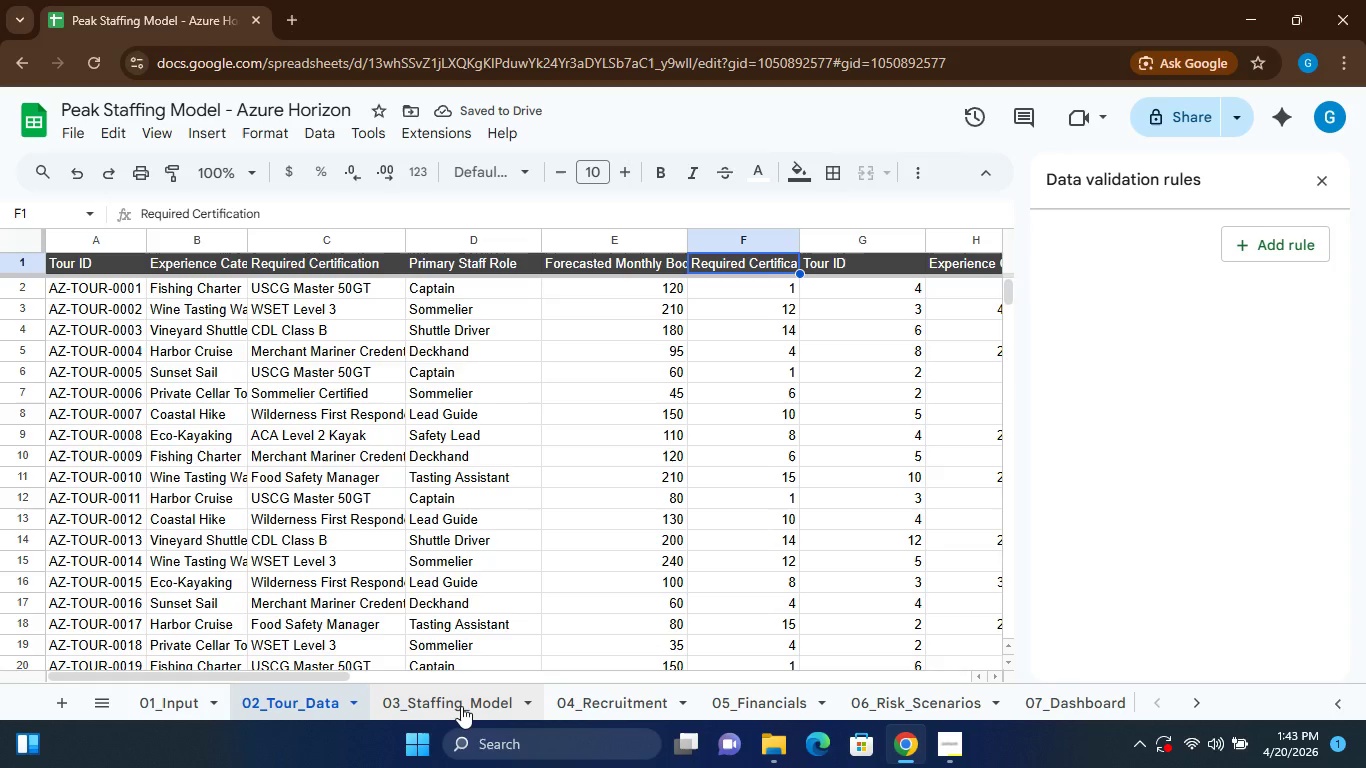 
left_click([461, 706])
 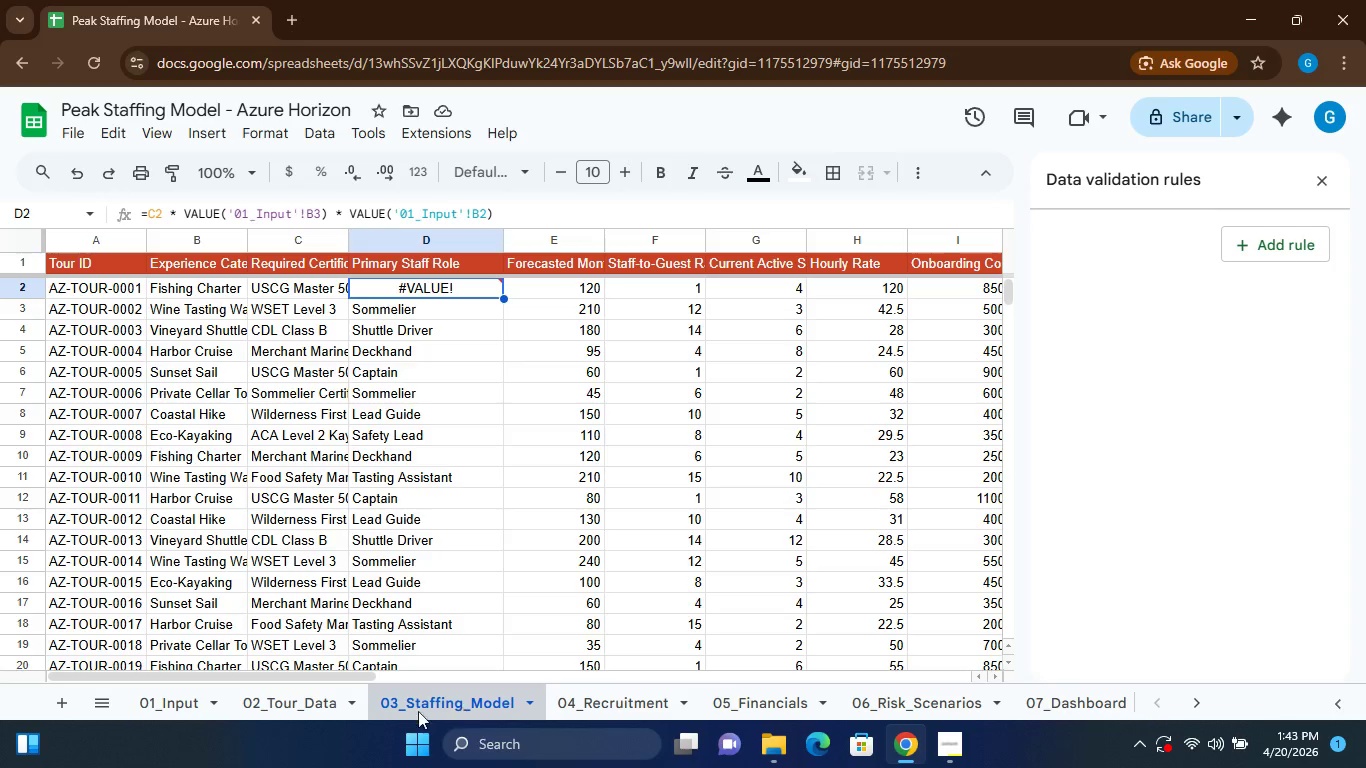 
left_click([330, 692])
 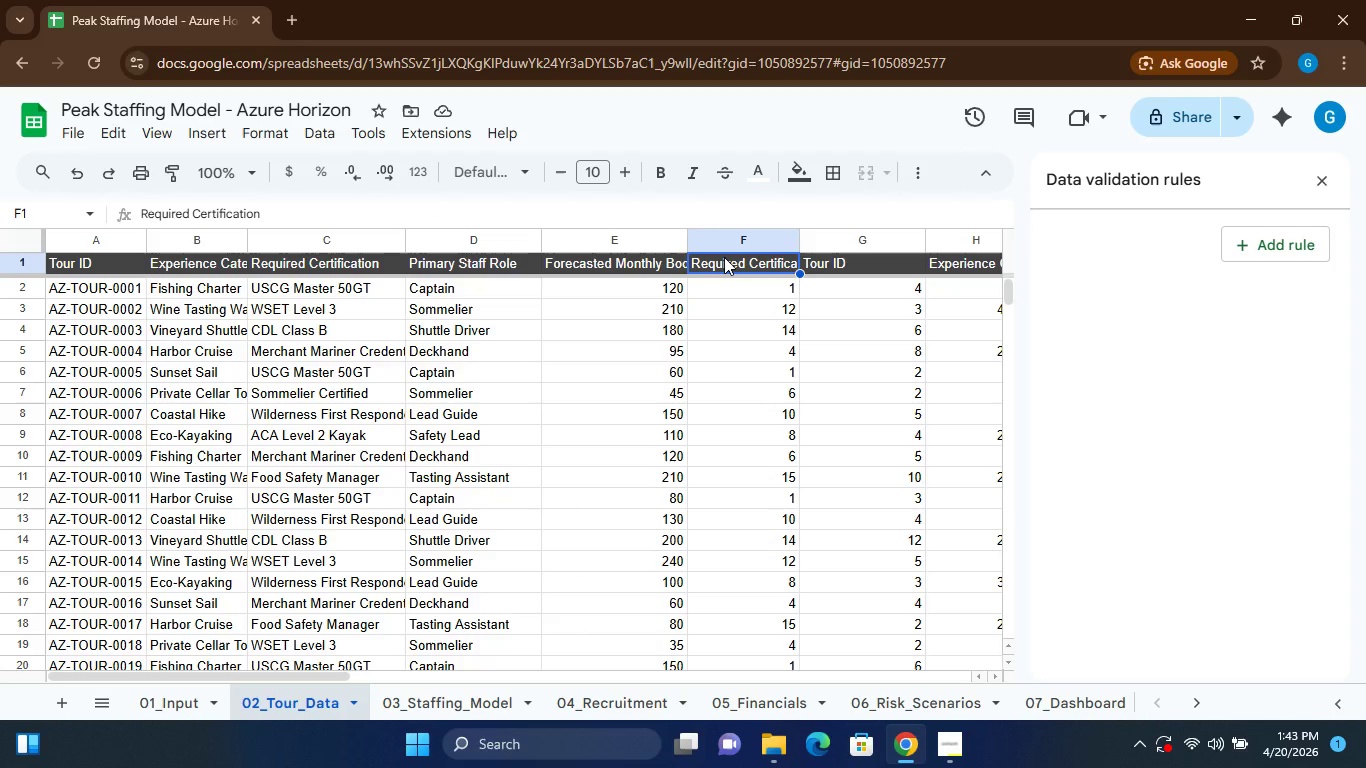 
double_click([724, 257])
 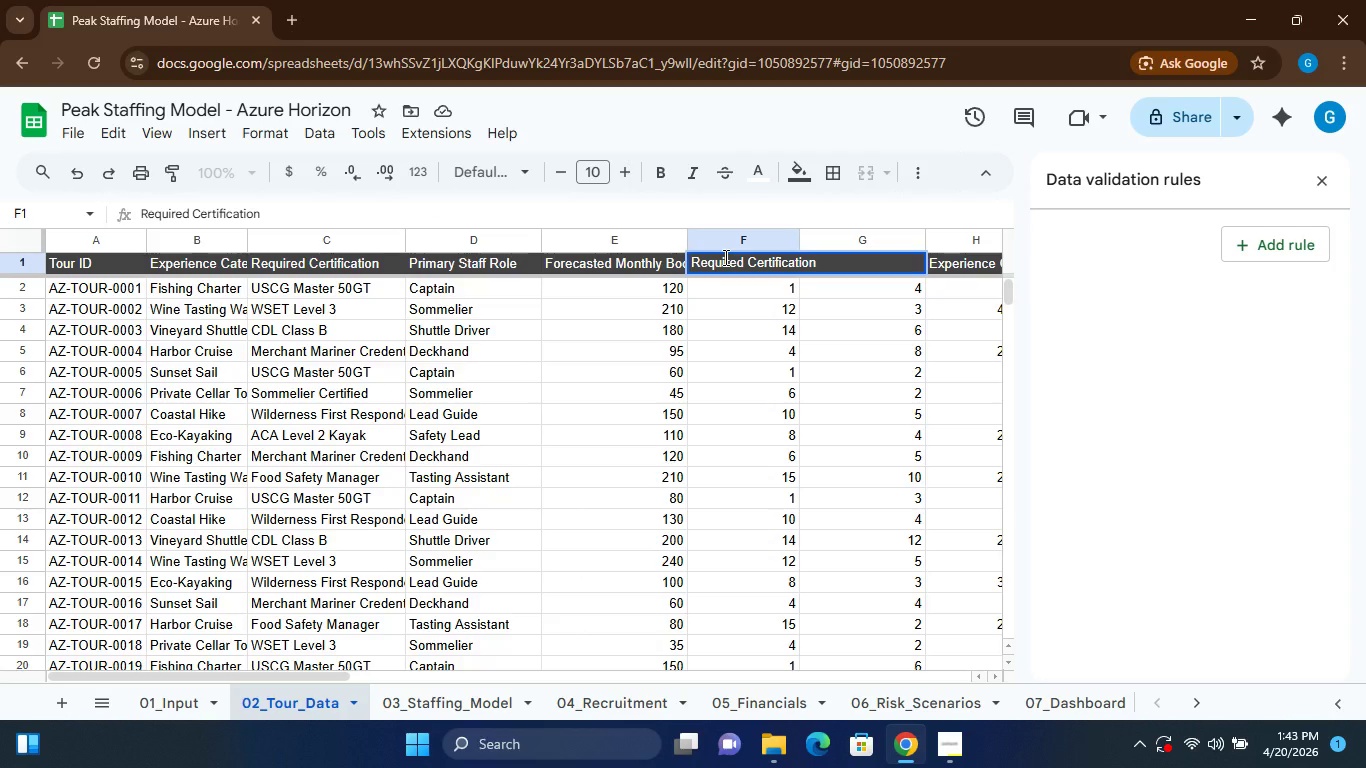 
left_click([724, 257])
 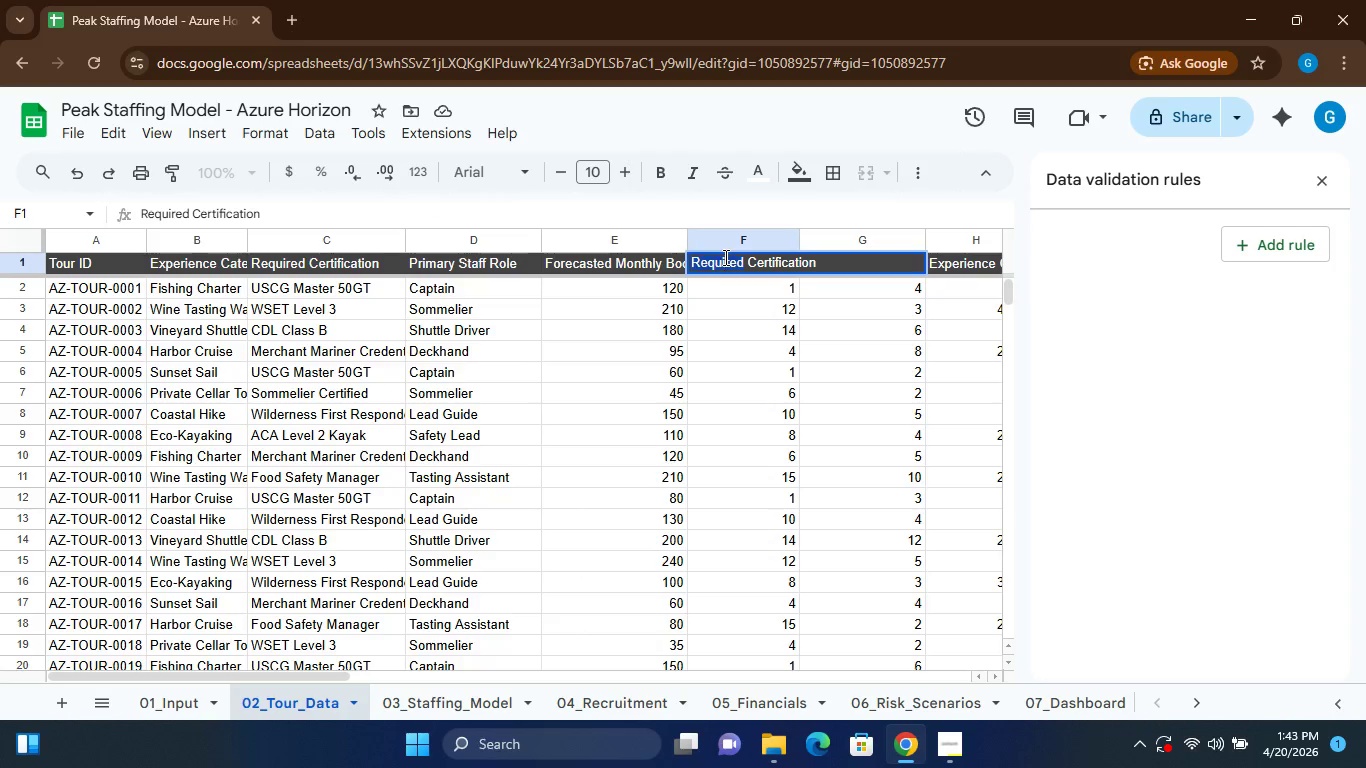 
double_click([724, 257])
 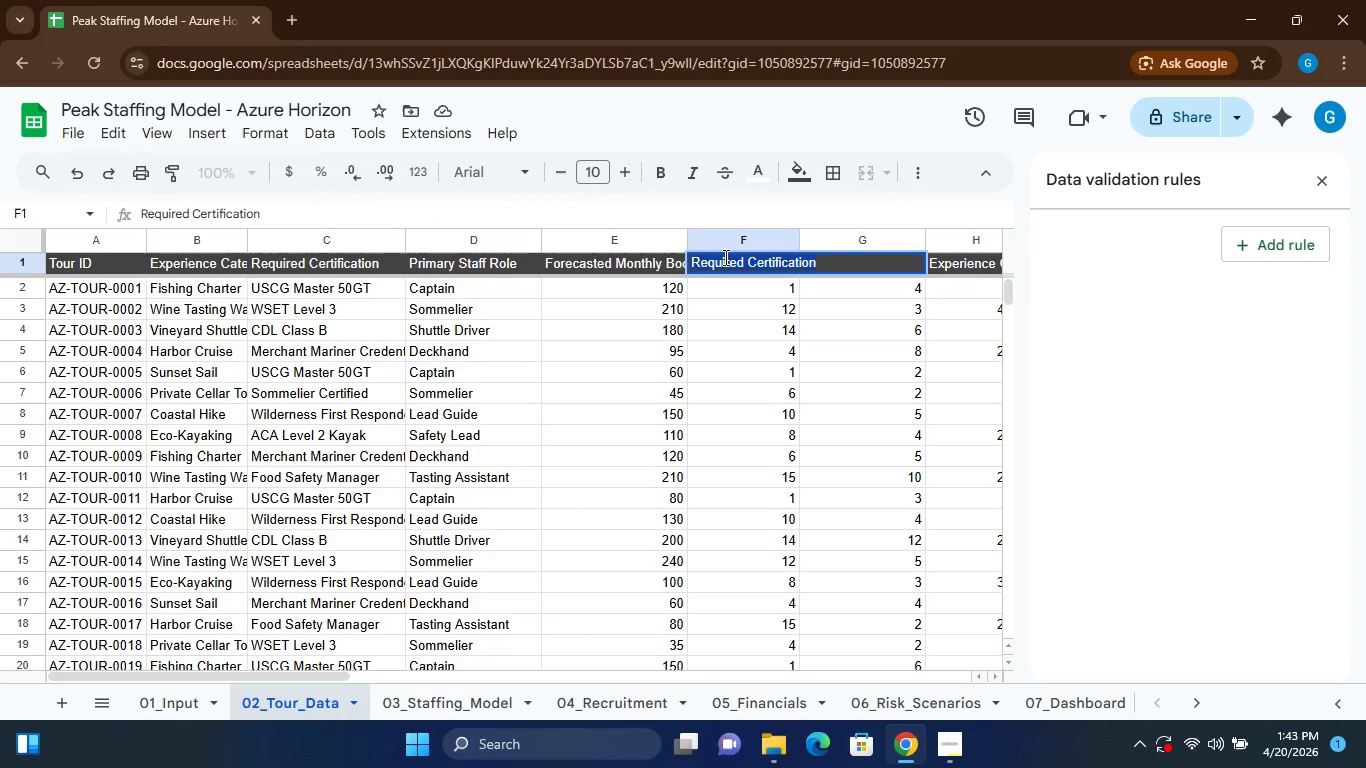 
triple_click([724, 257])
 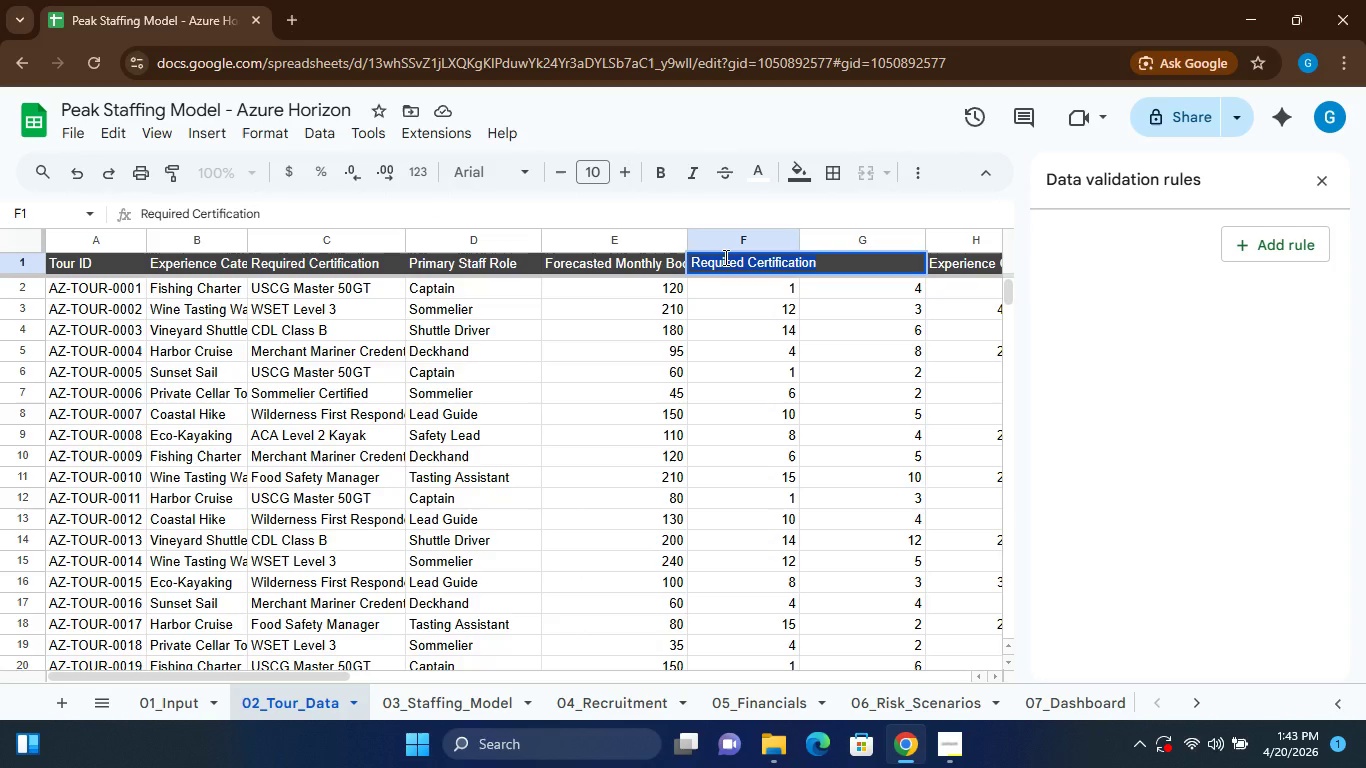 
type(Staff-to-Guests Roles)
 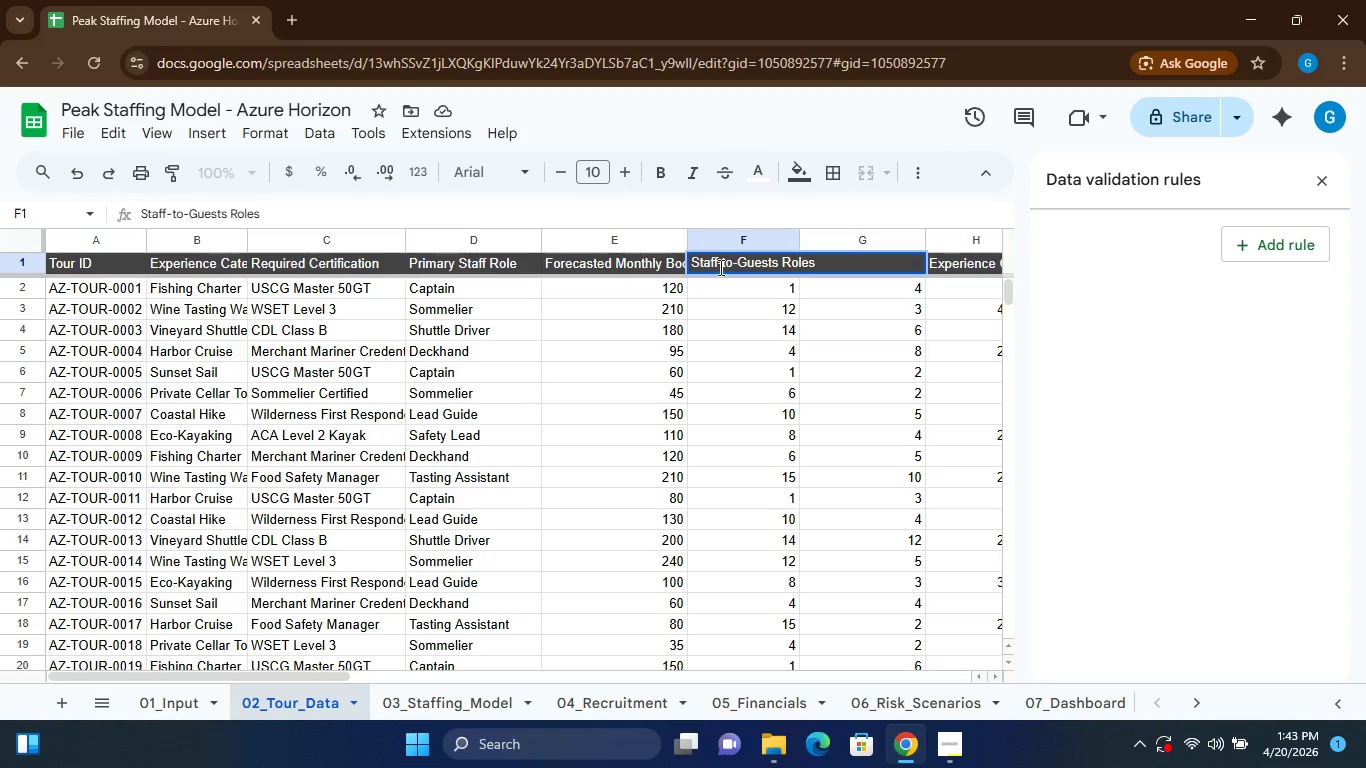 
double_click([459, 704])
 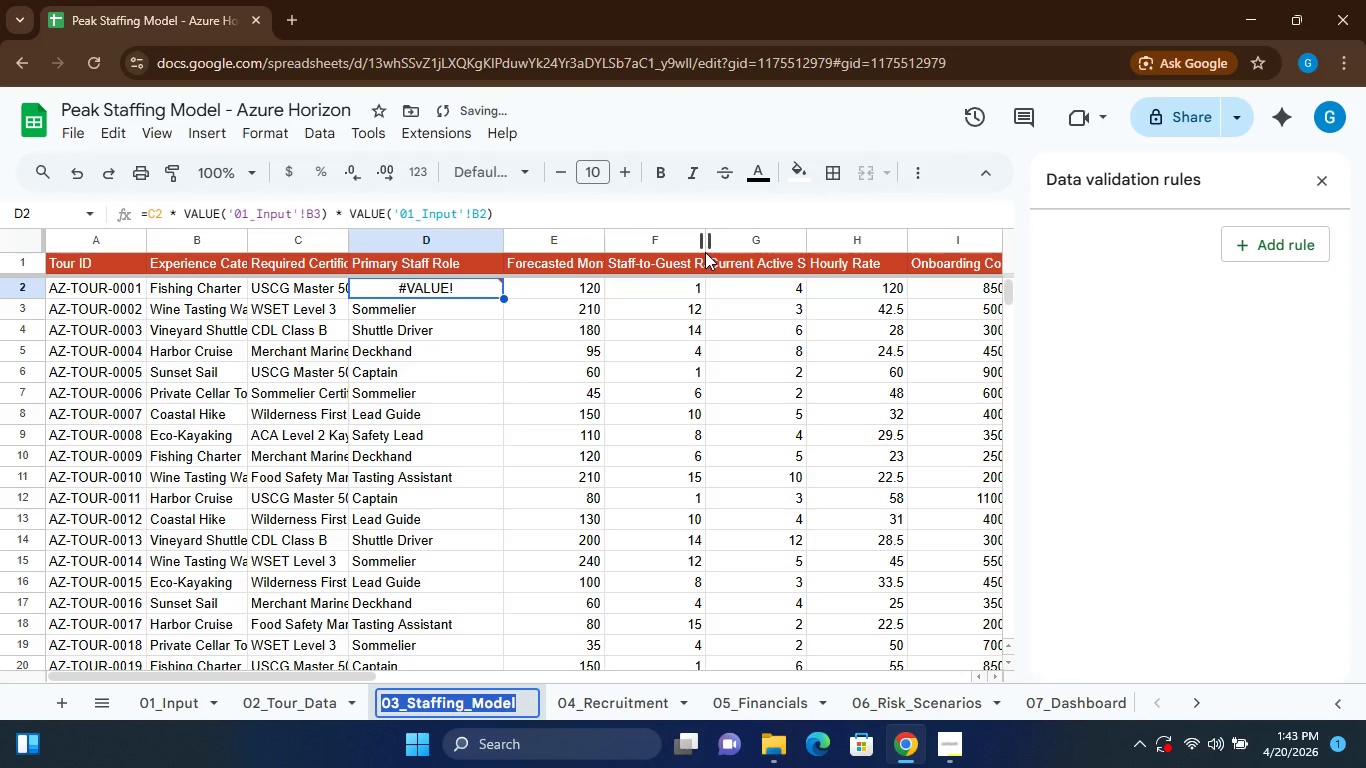 
wait(5.72)
 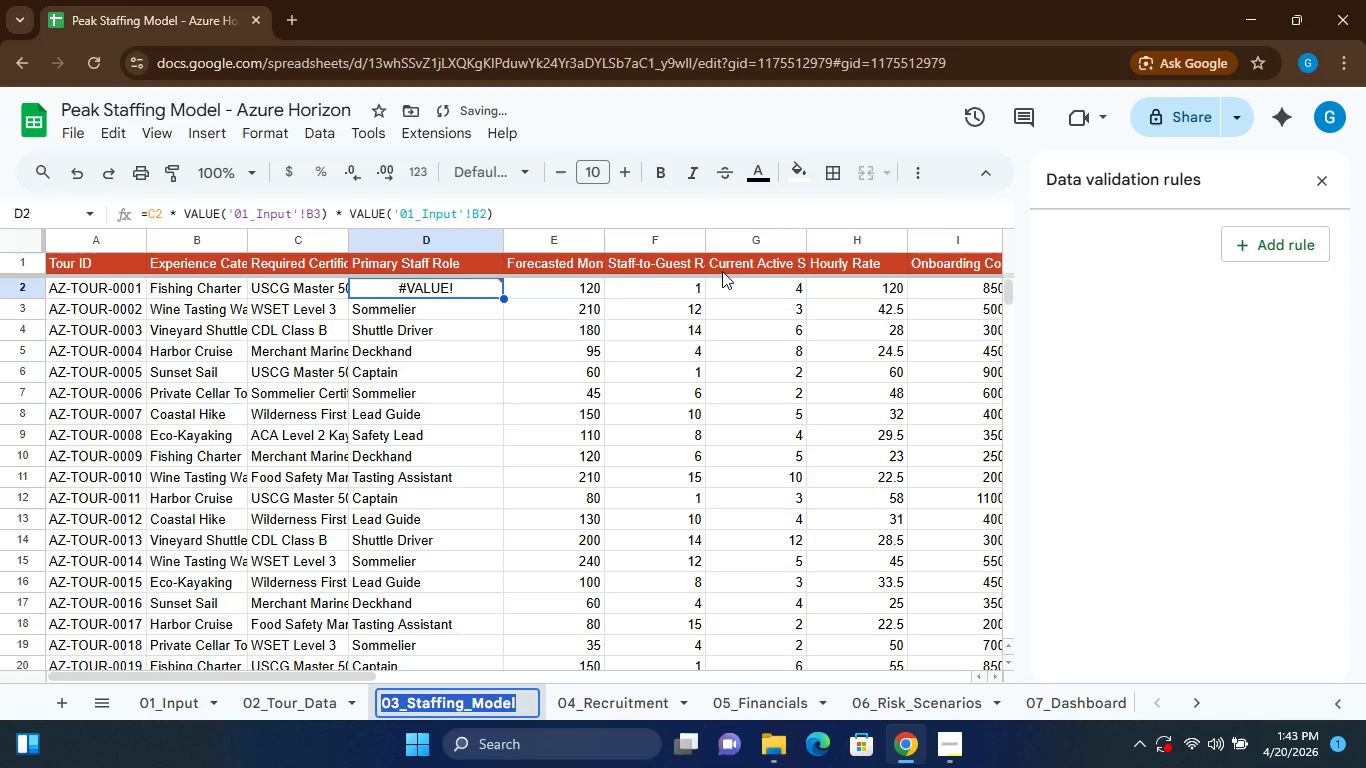 
left_click_drag(start_coordinate=[702, 242], to_coordinate=[740, 244])
 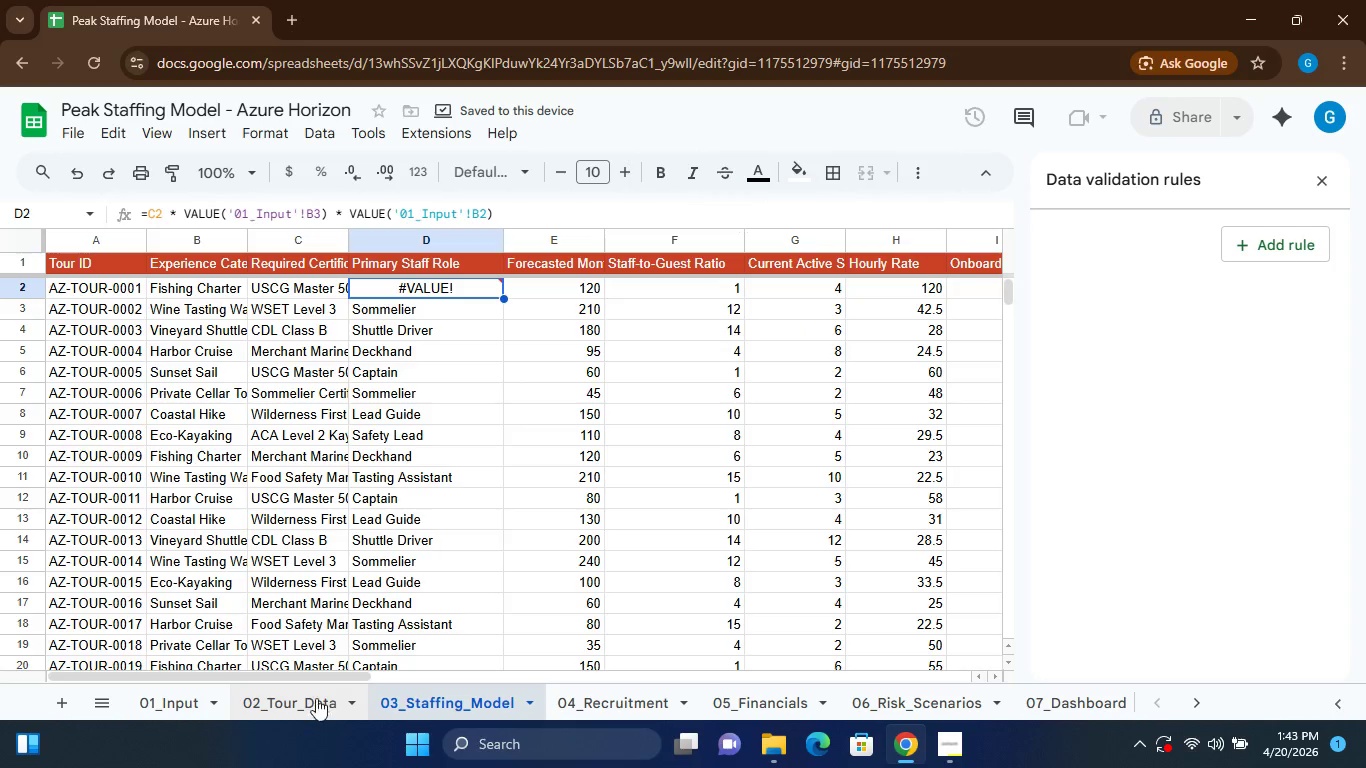 
double_click([315, 694])
 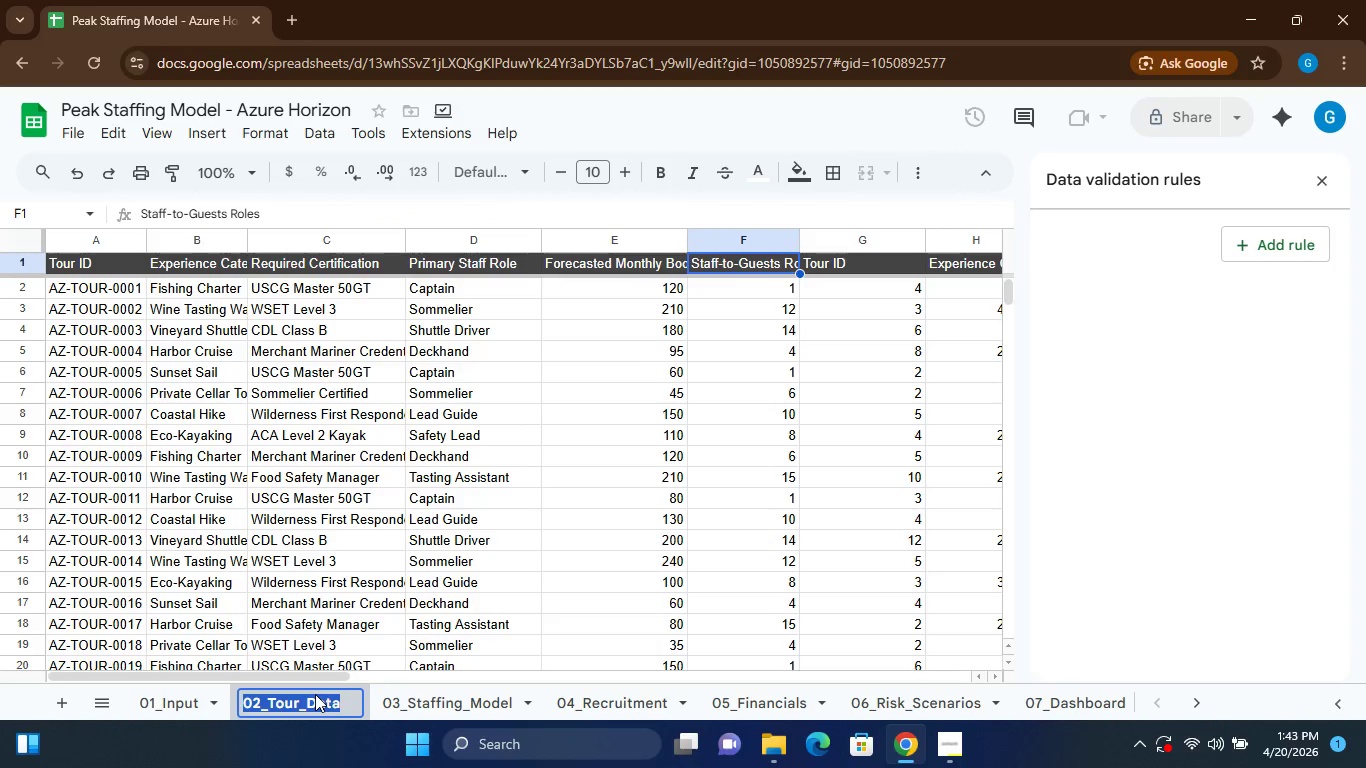 
left_click([315, 694])
 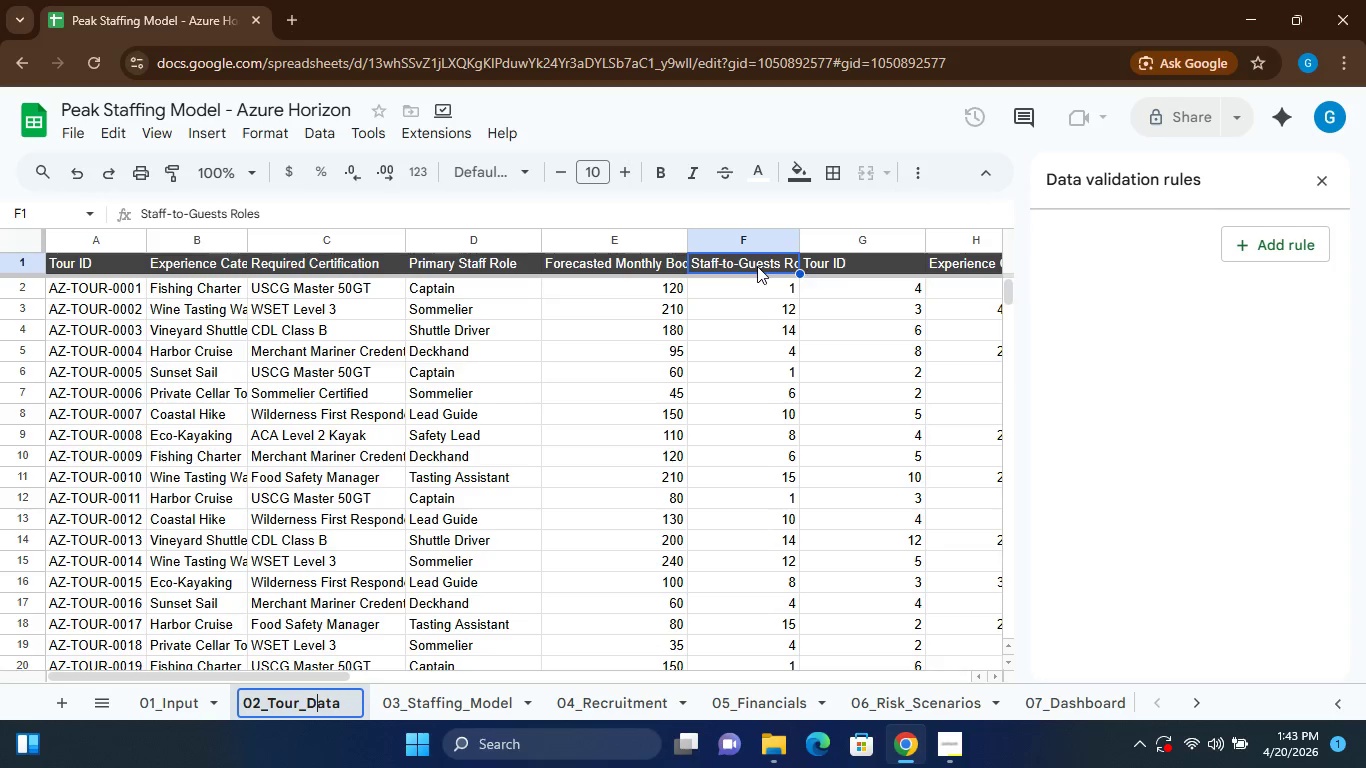 
left_click([757, 265])
 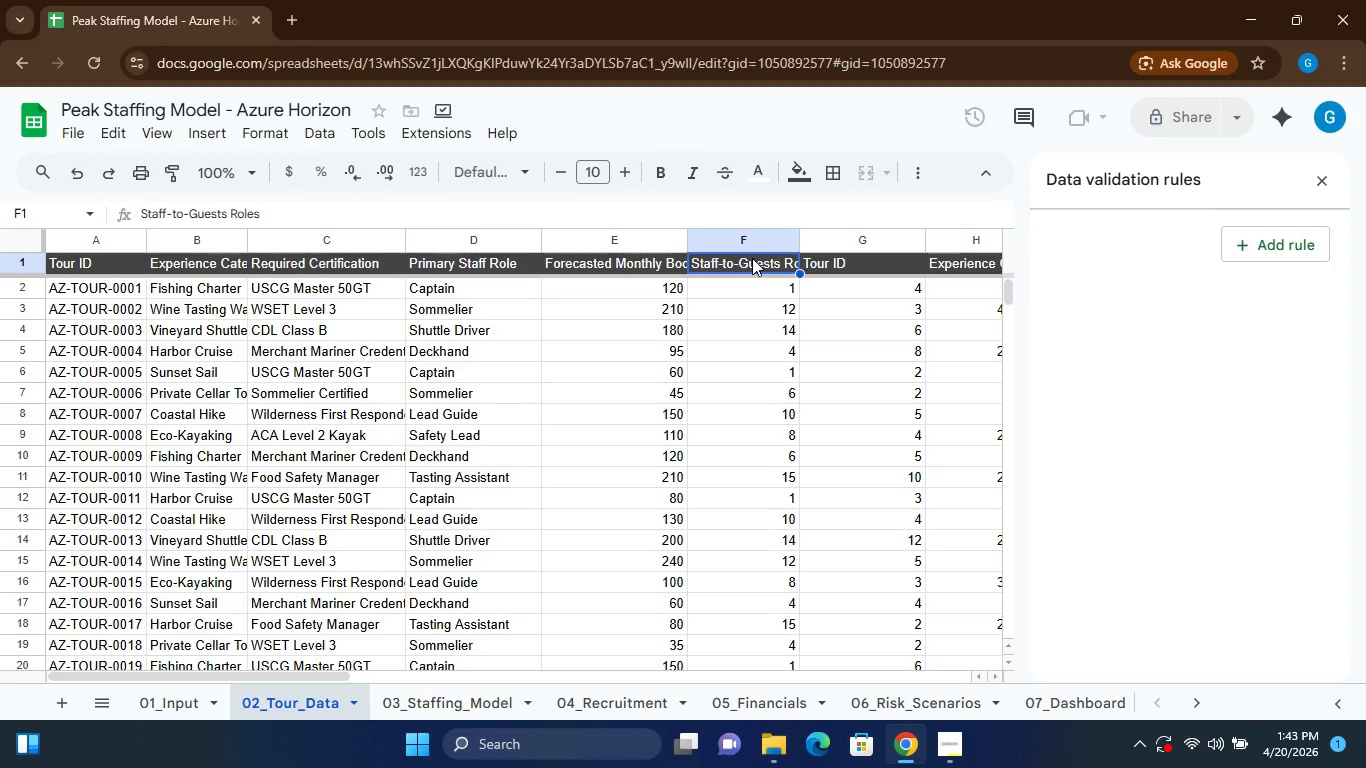 
double_click([752, 258])
 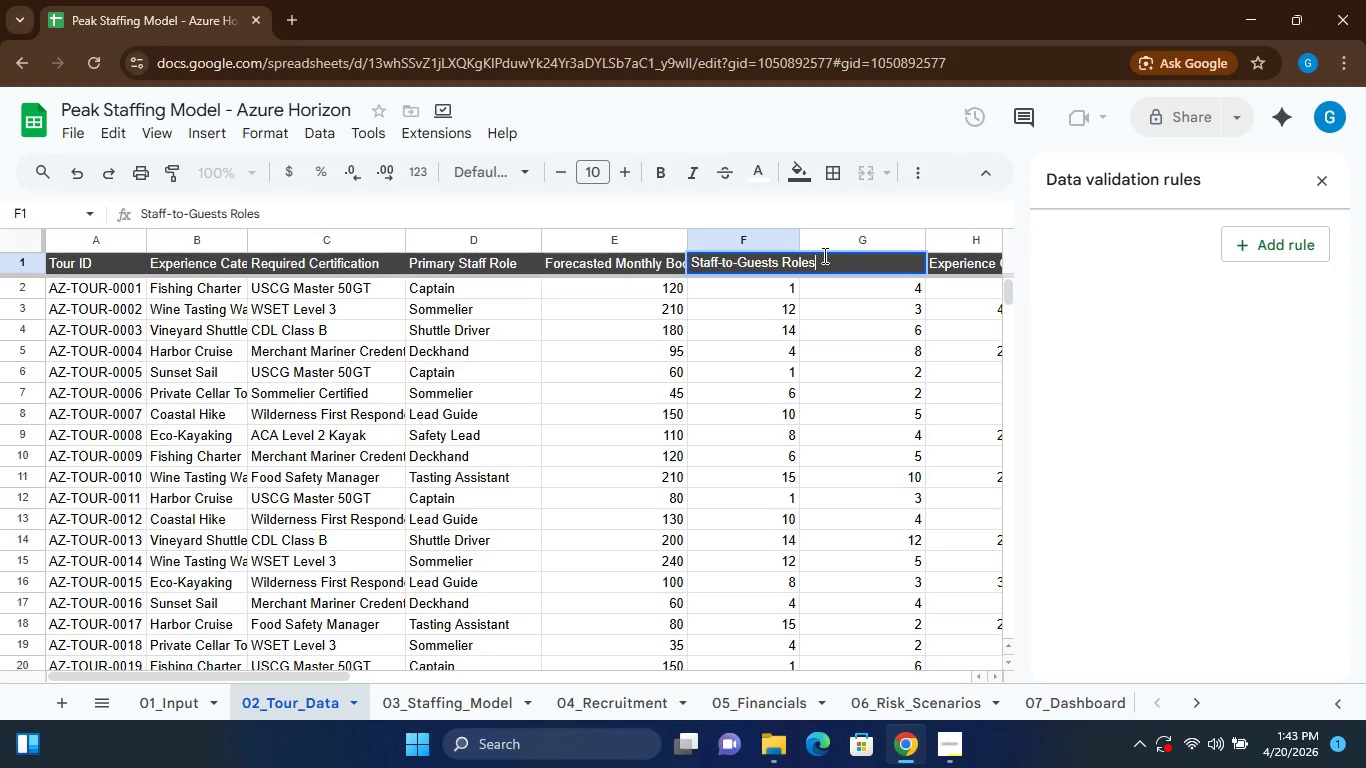 
key(Backspace)
key(Backspace)
key(Backspace)
key(Backspace)
type(atio)
 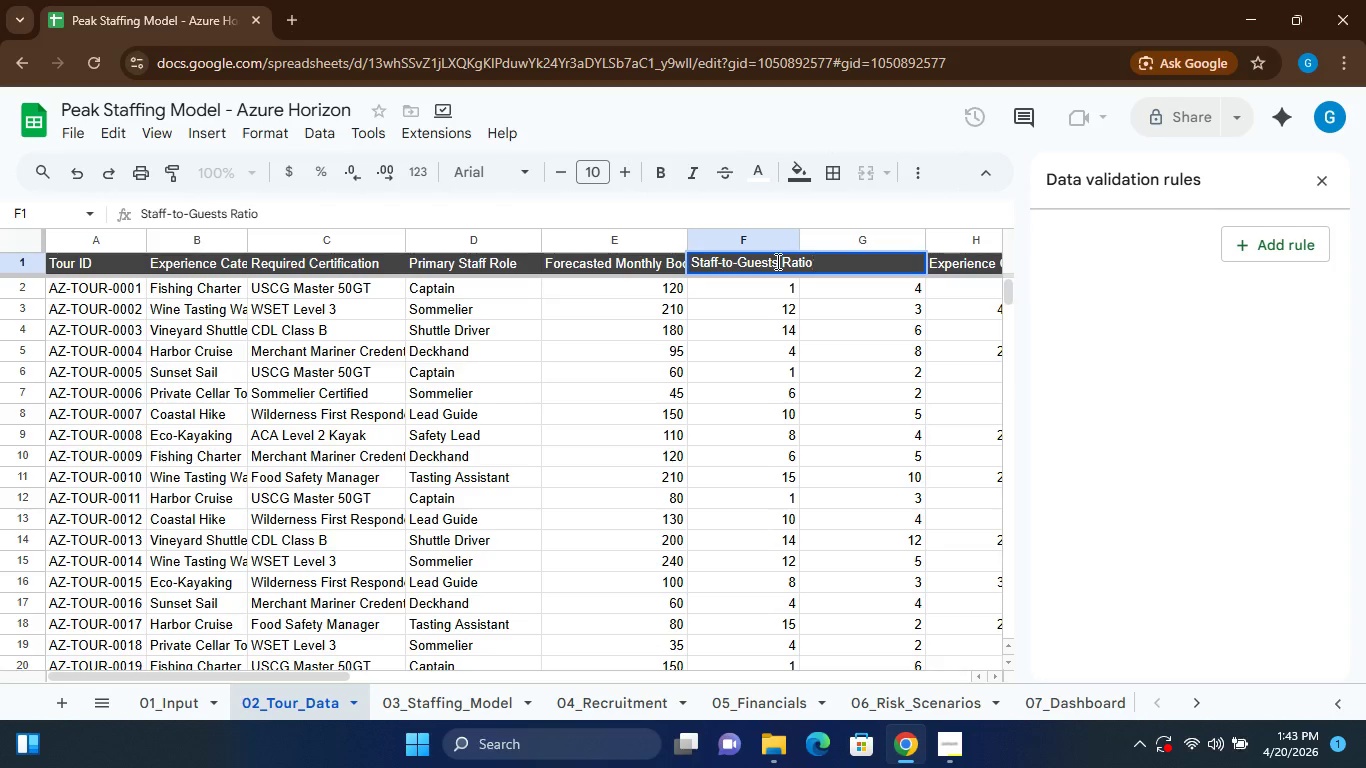 
left_click([776, 261])
 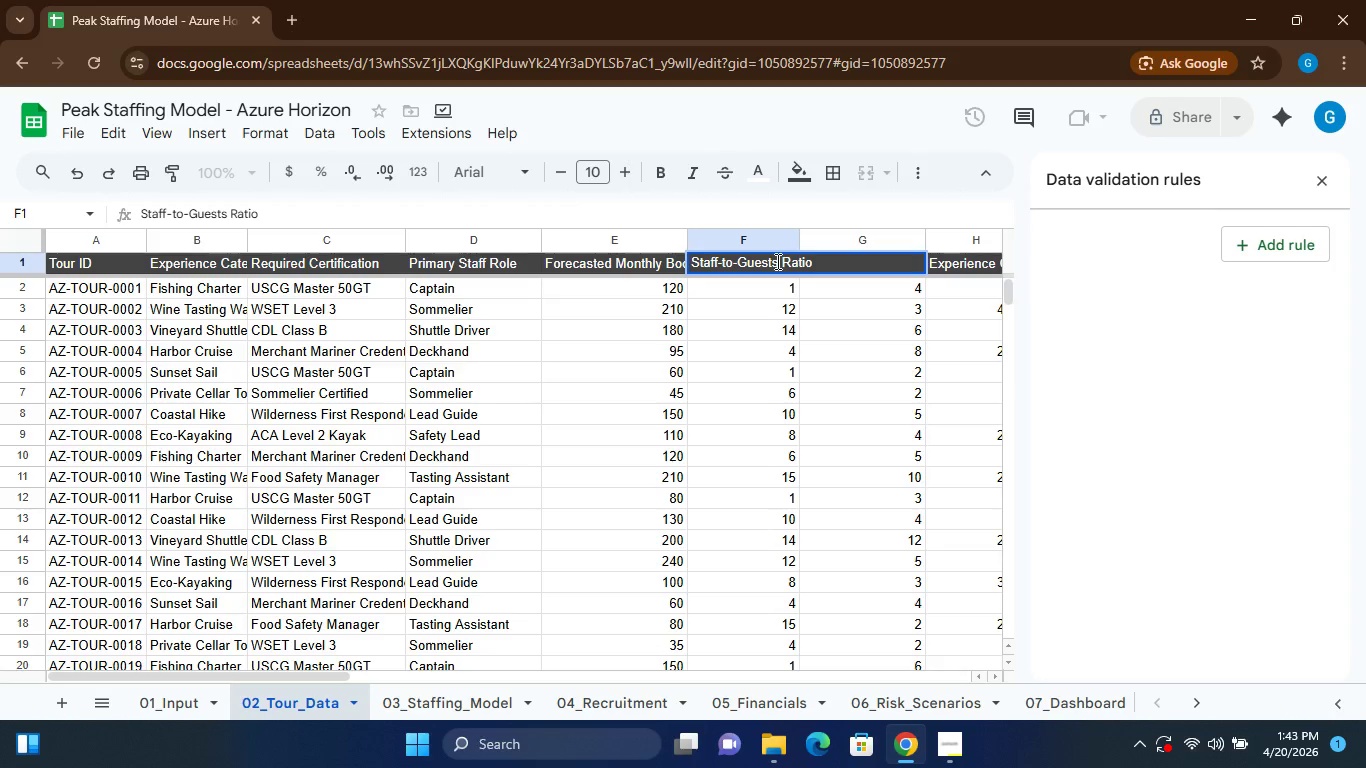 
key(Backspace)
 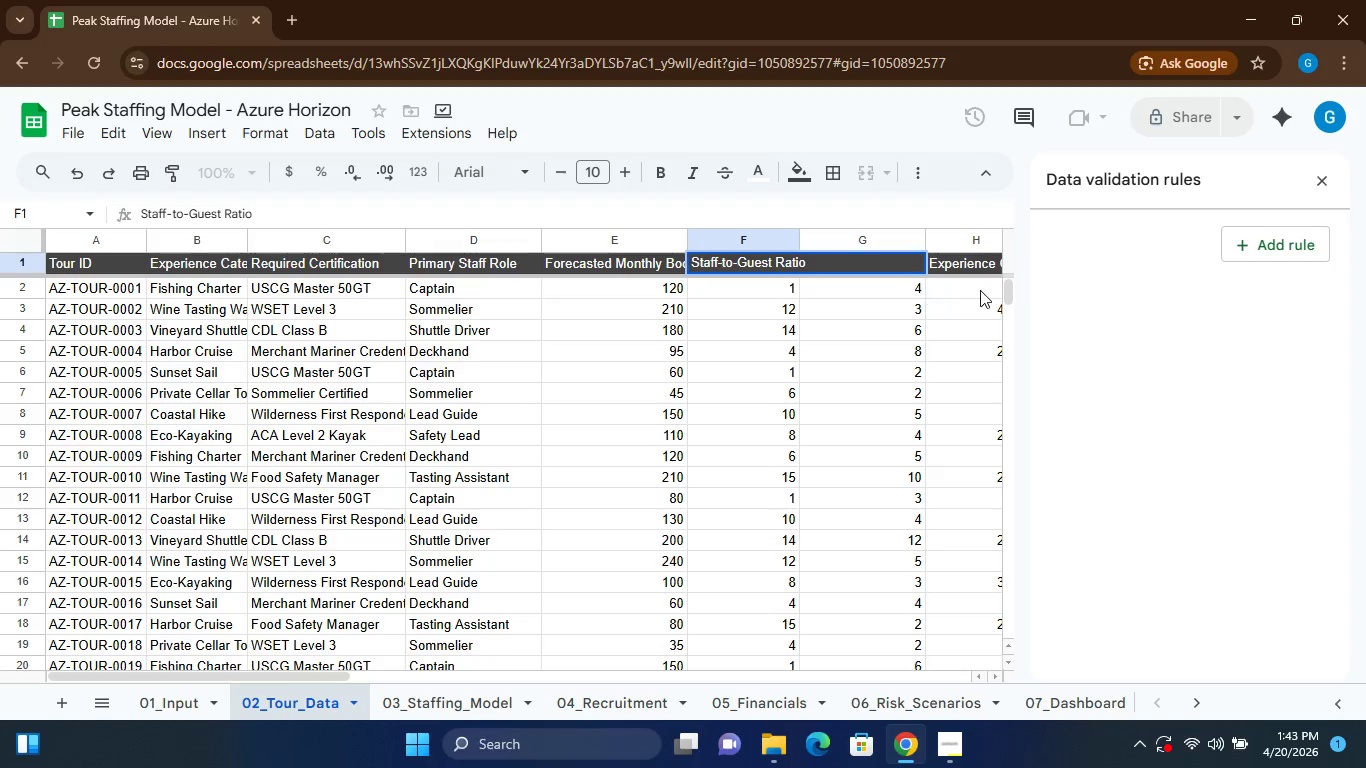 
left_click([980, 290])
 